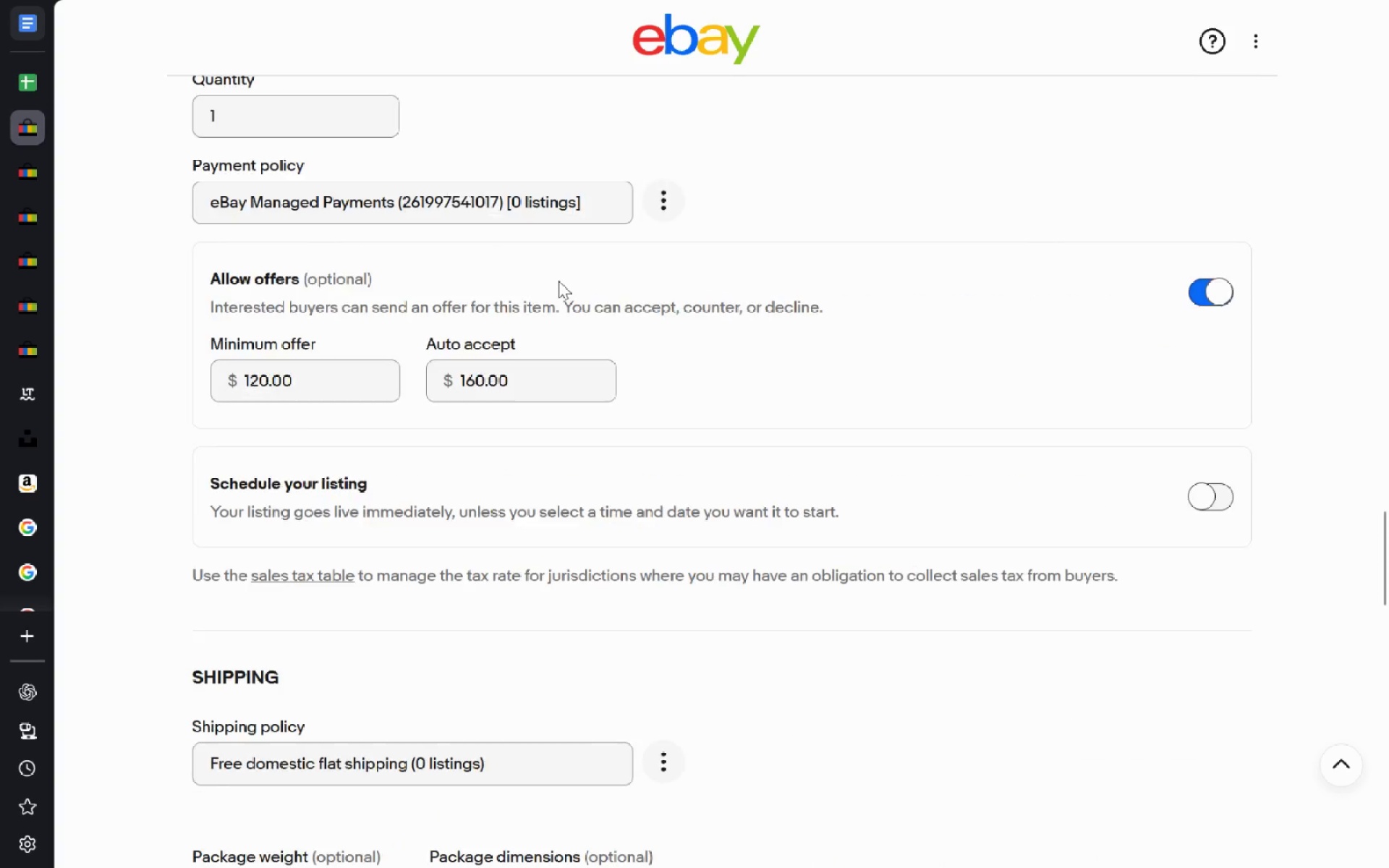 
wait(7.16)
 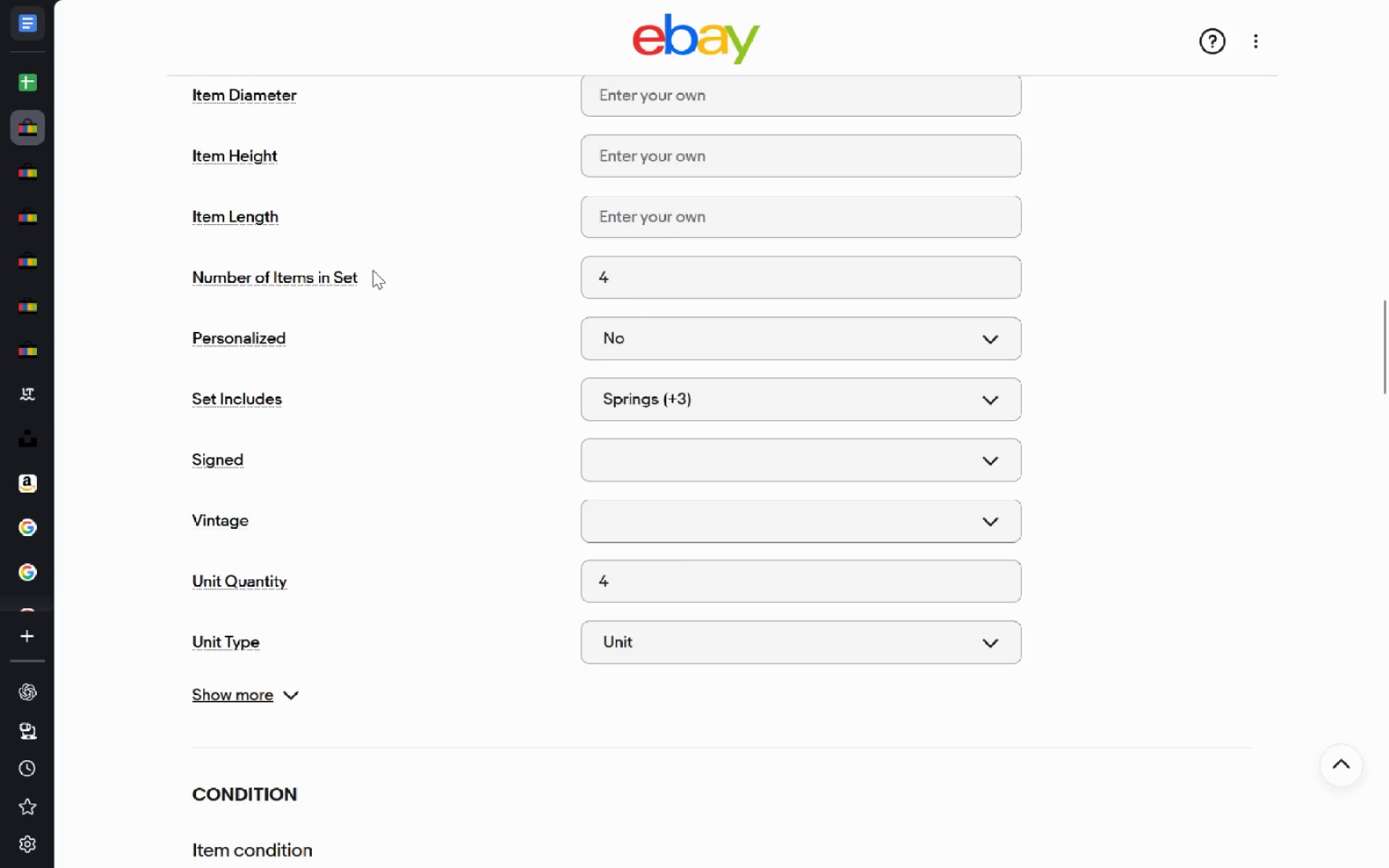 
left_click([647, 535])
 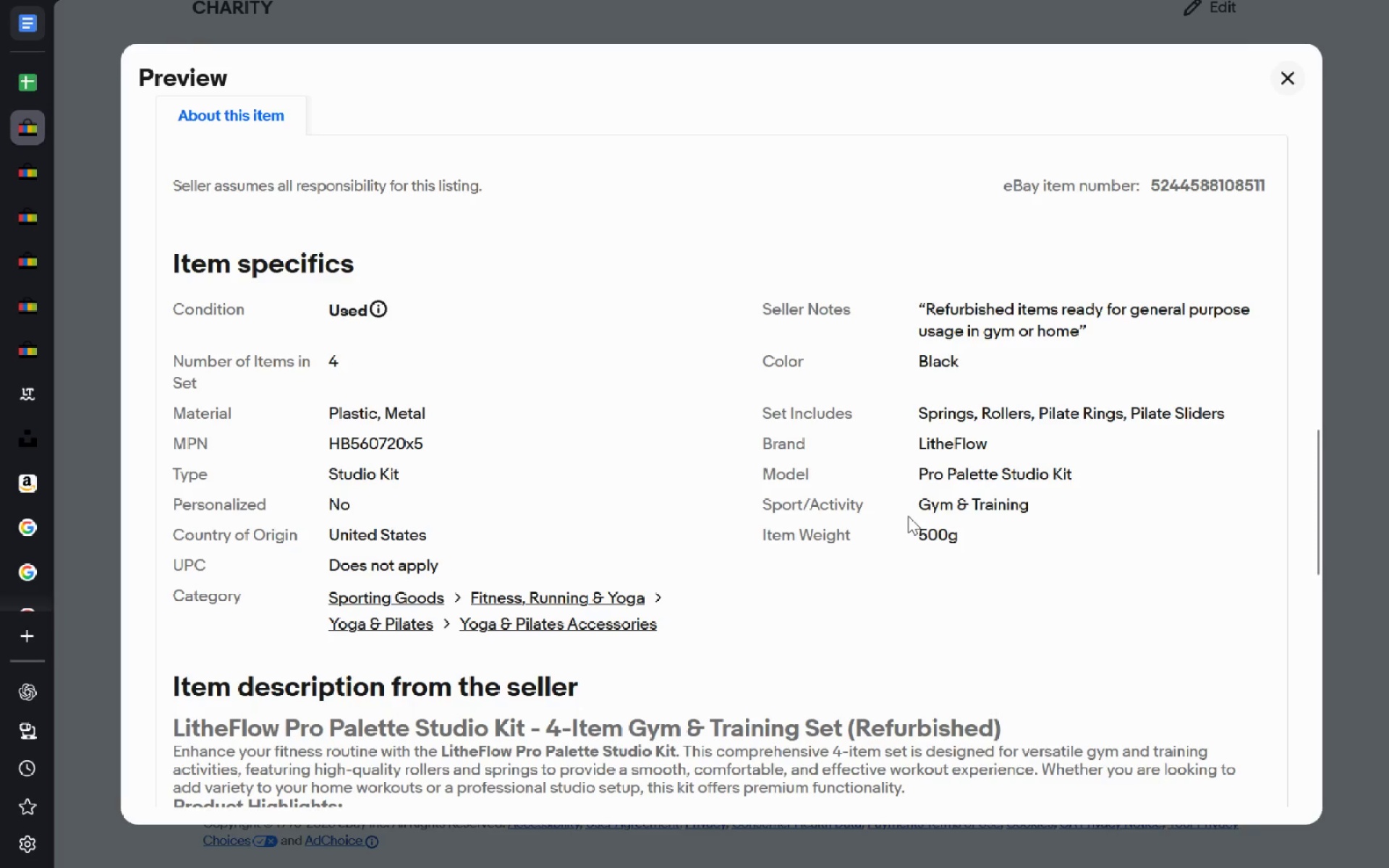 
wait(27.08)
 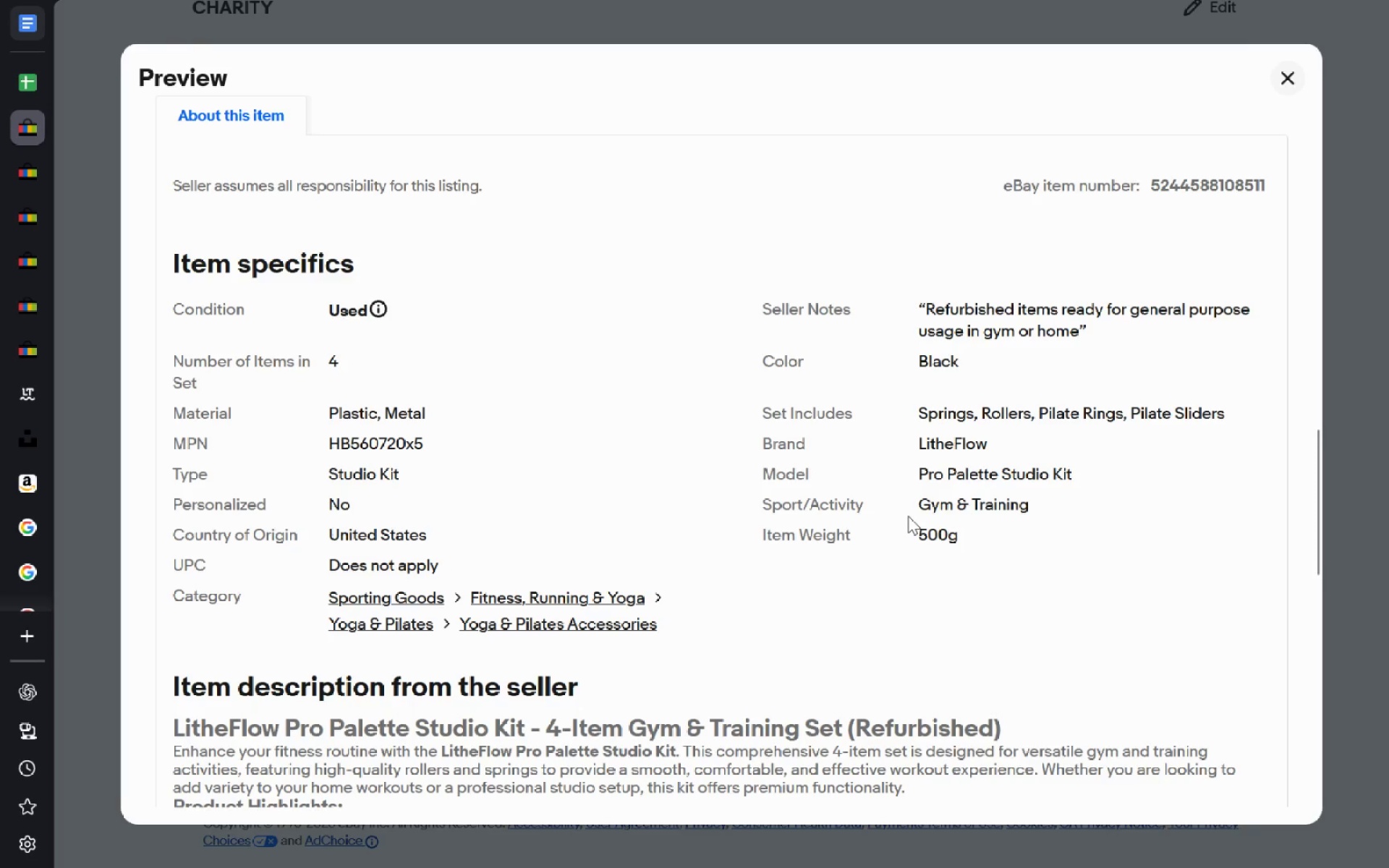 
key(Meta+MetaLeft)
 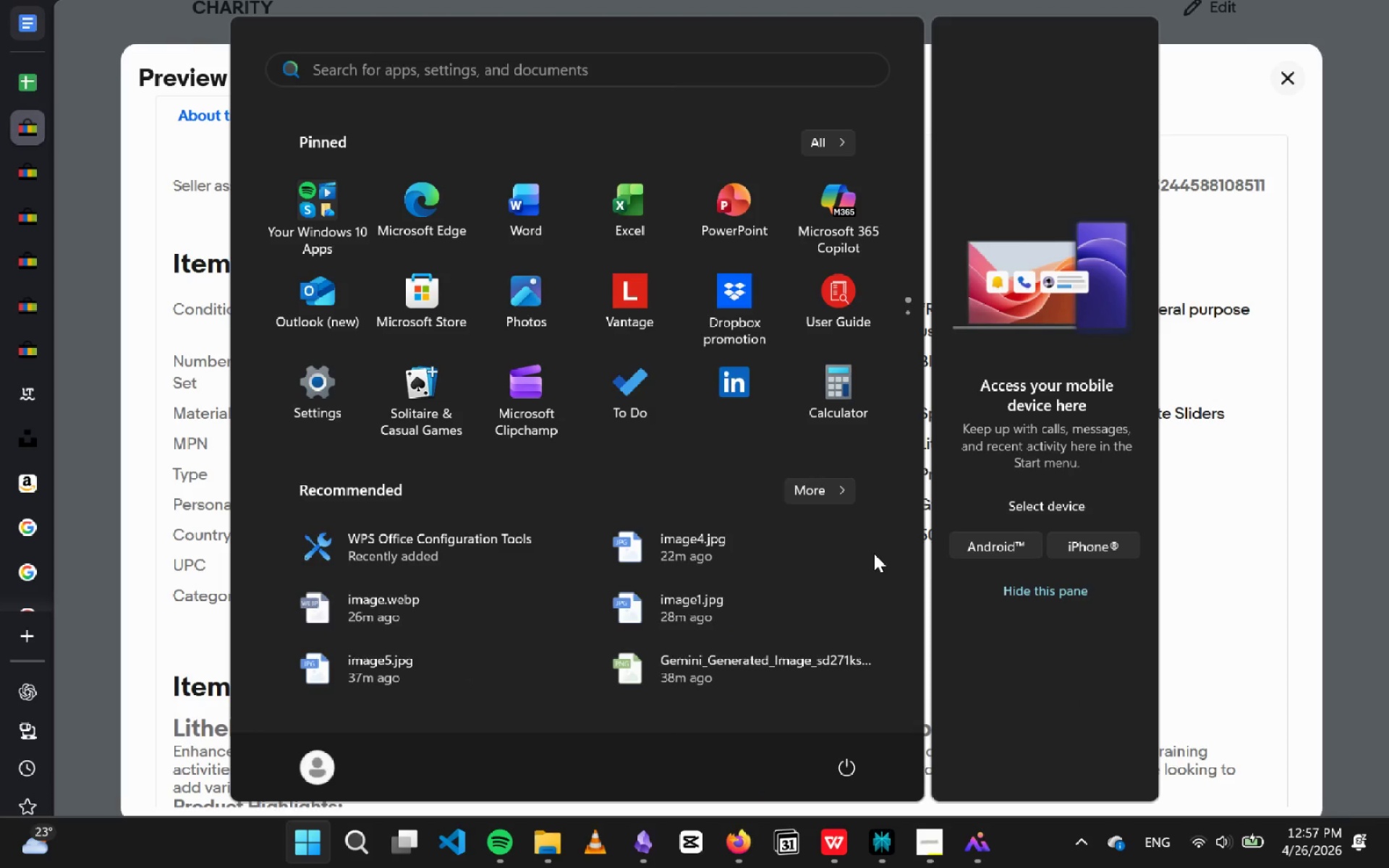 
key(Meta+MetaLeft)
 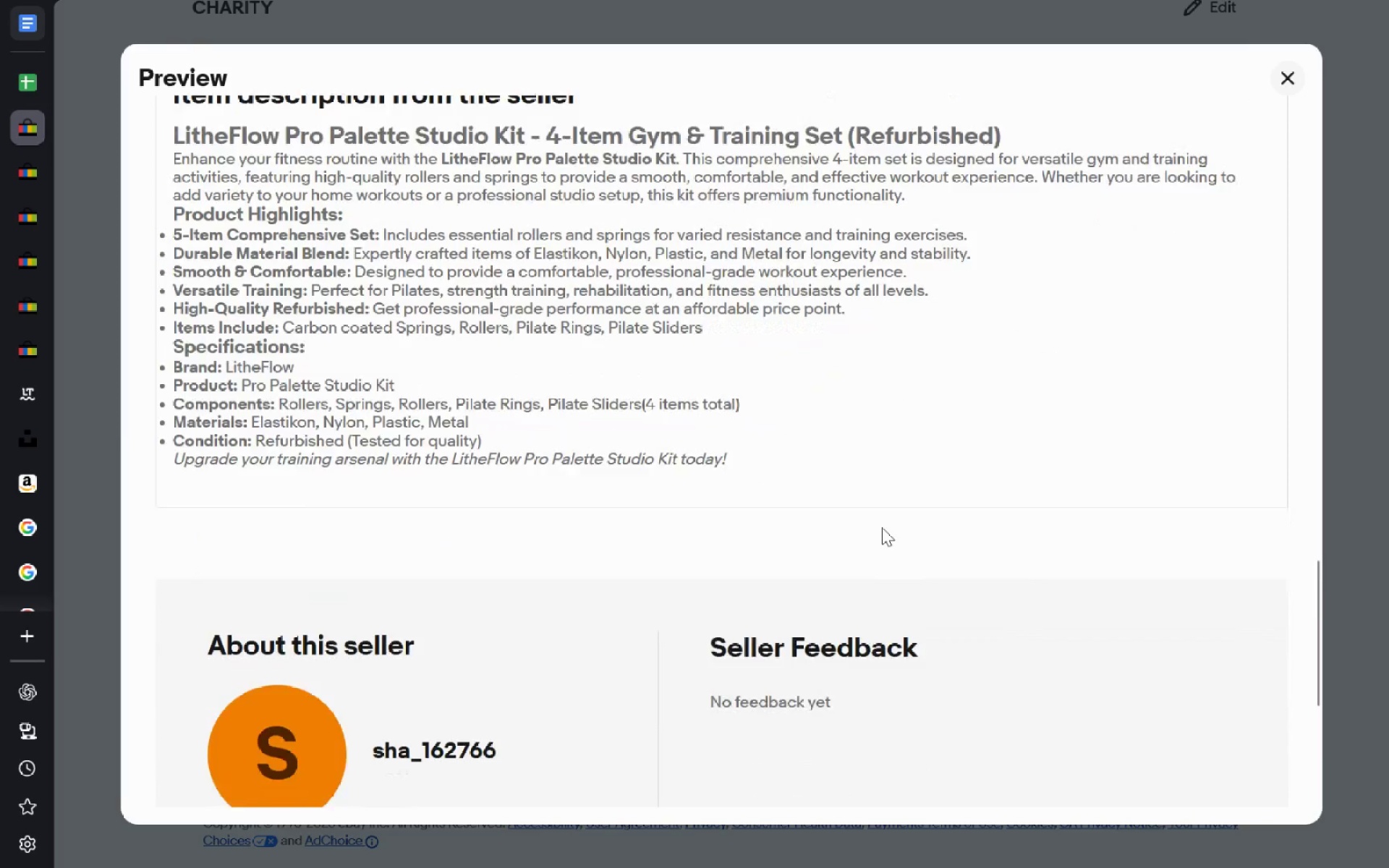 
wait(31.24)
 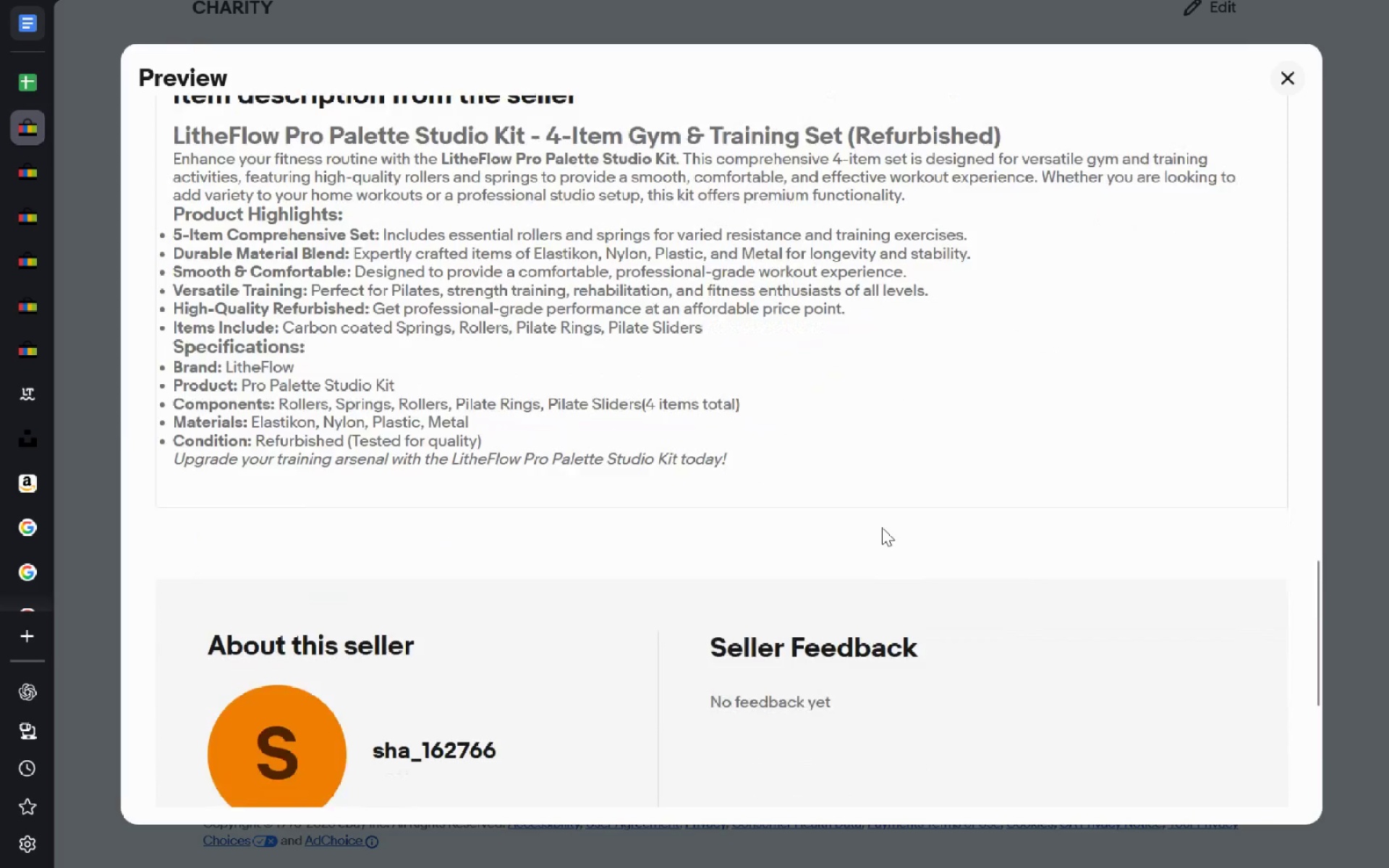 
left_click([1293, 75])
 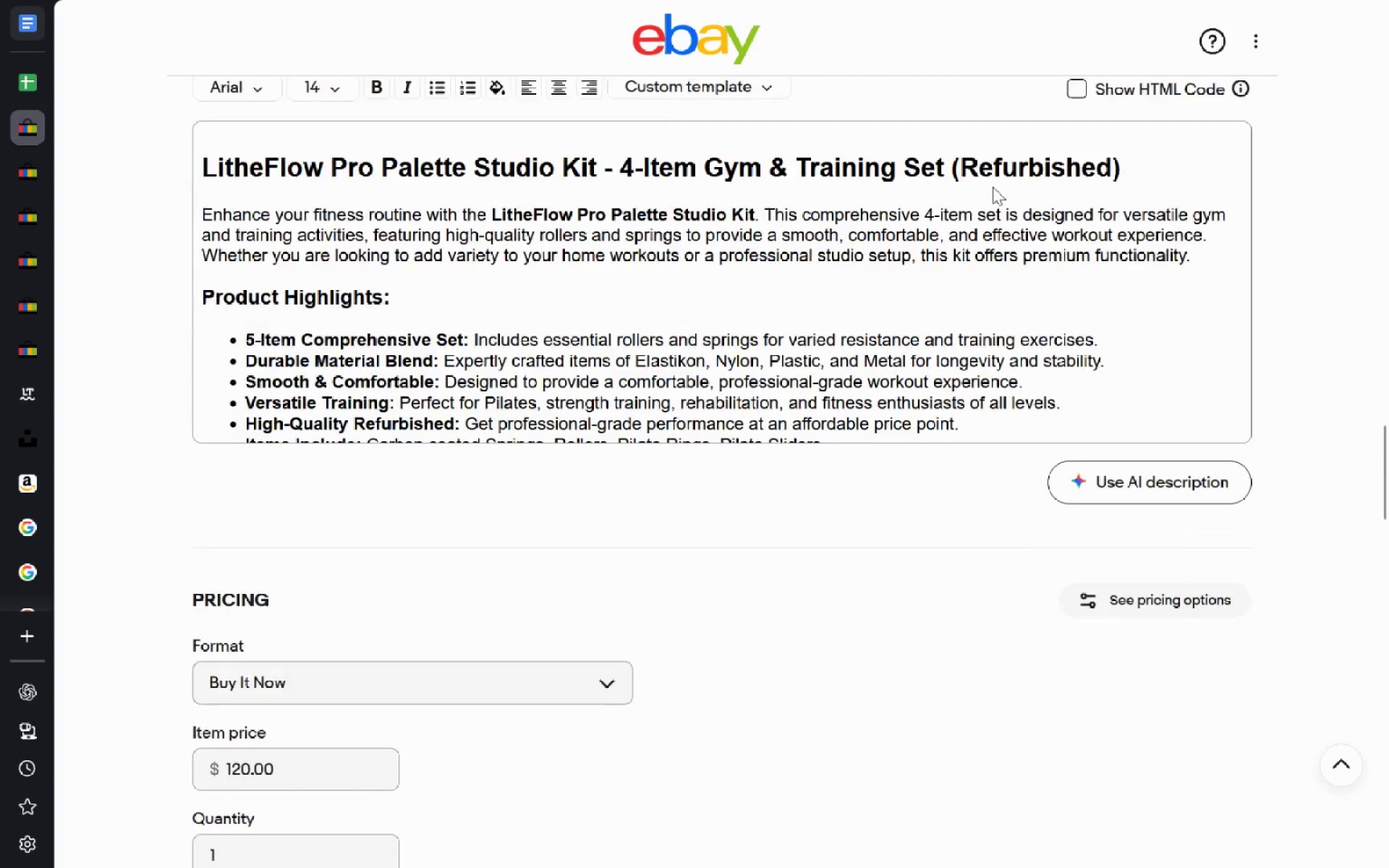 
wait(8.67)
 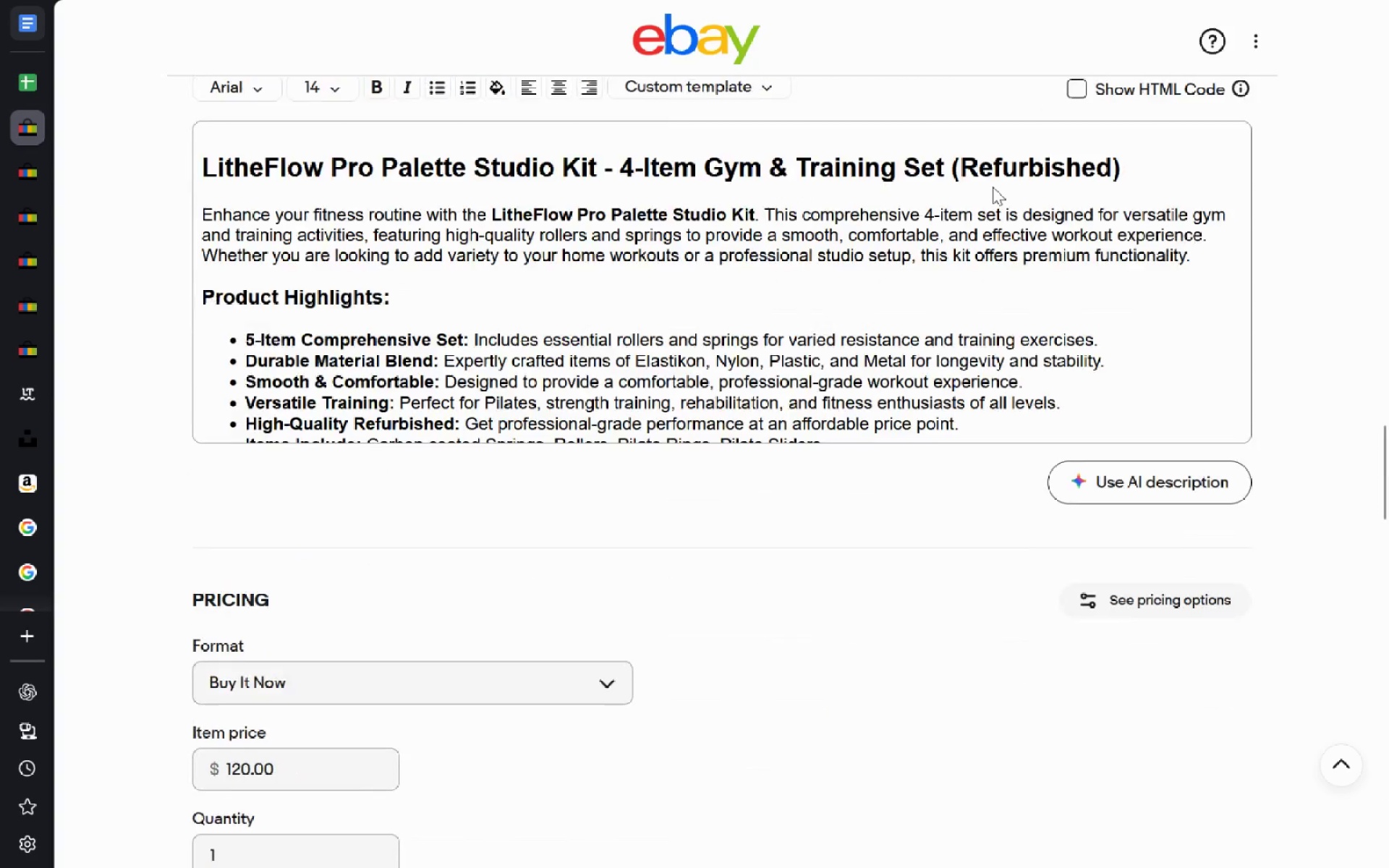 
left_click([250, 700])
 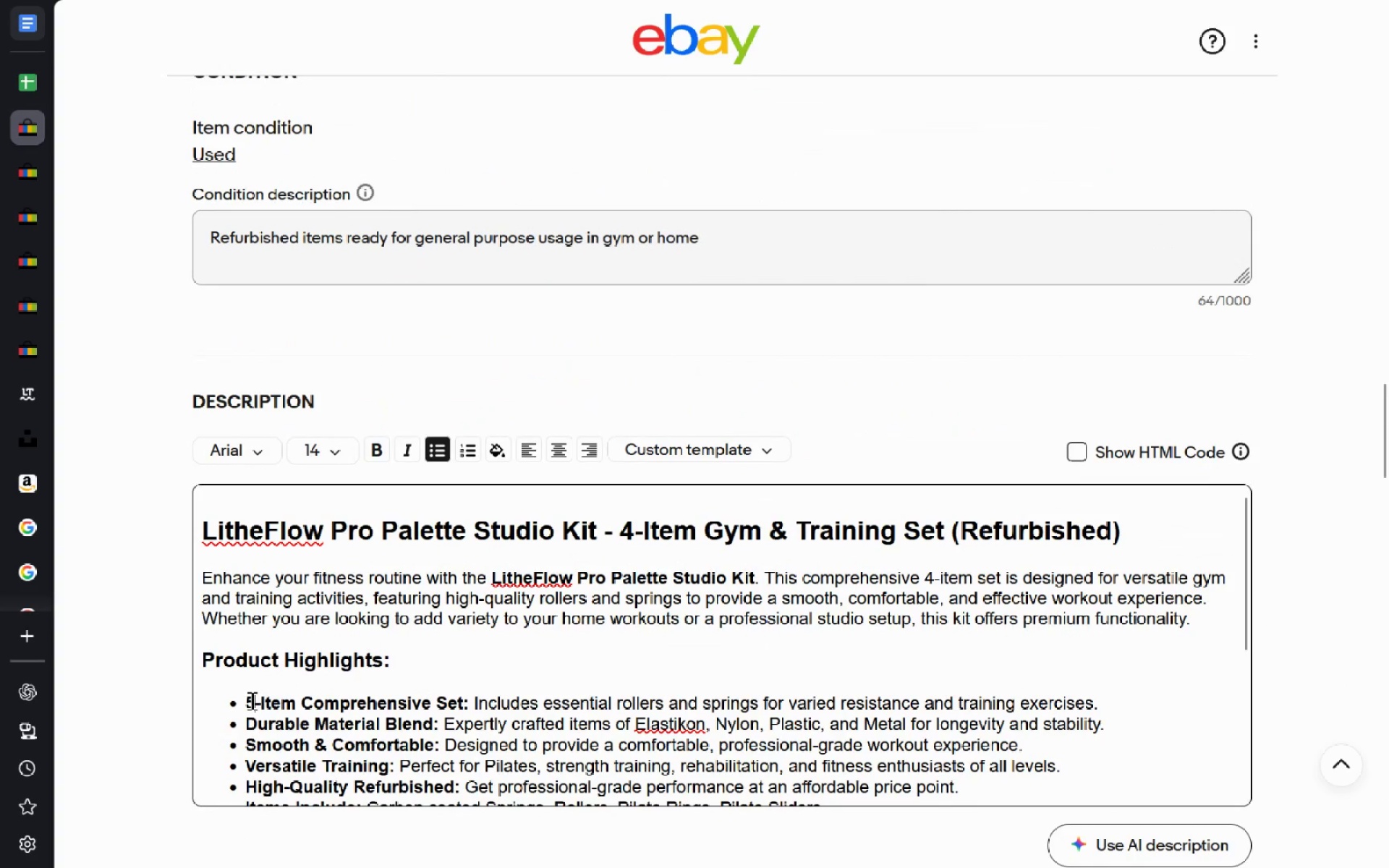 
key(4)
 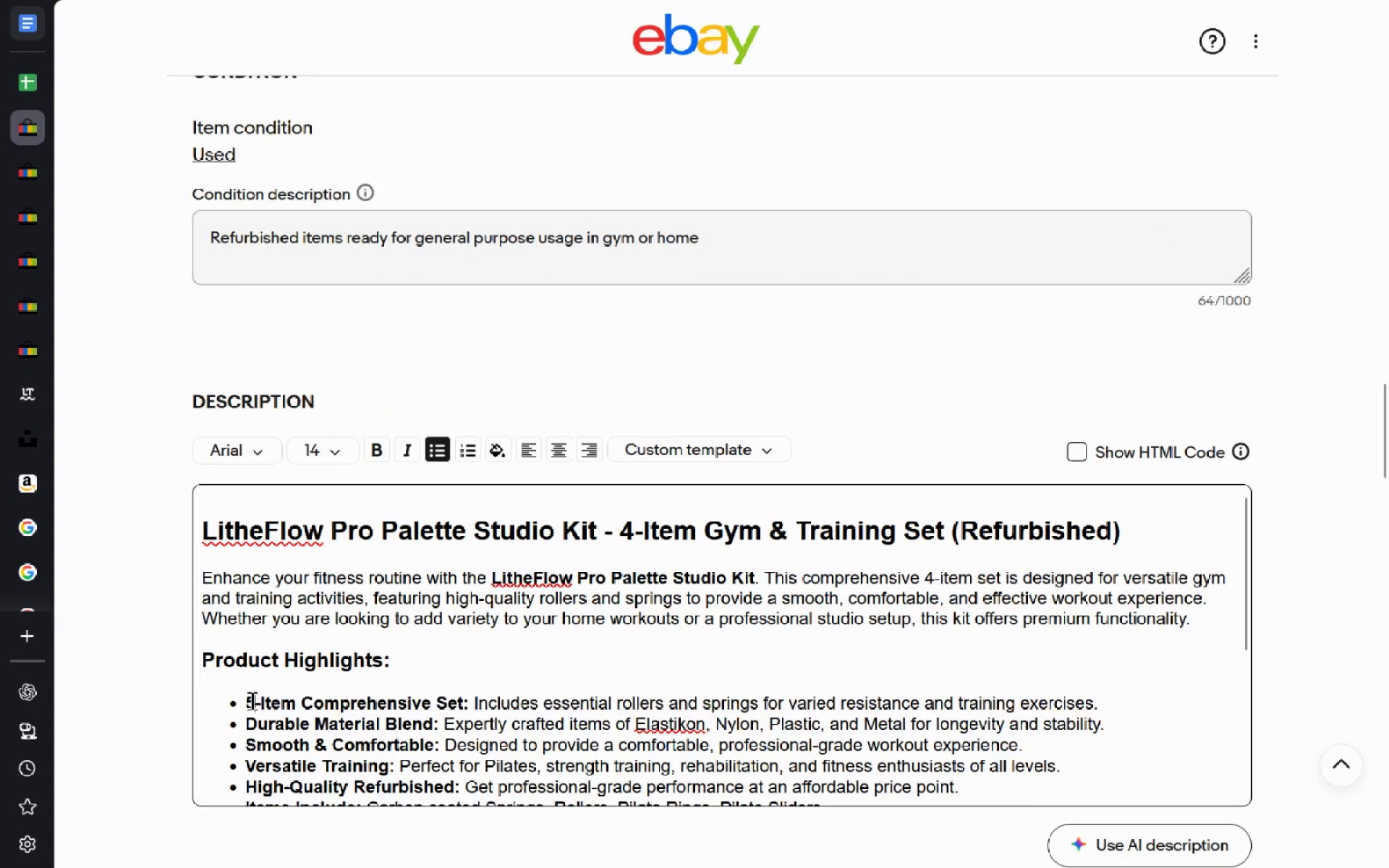 
key(Backspace)
 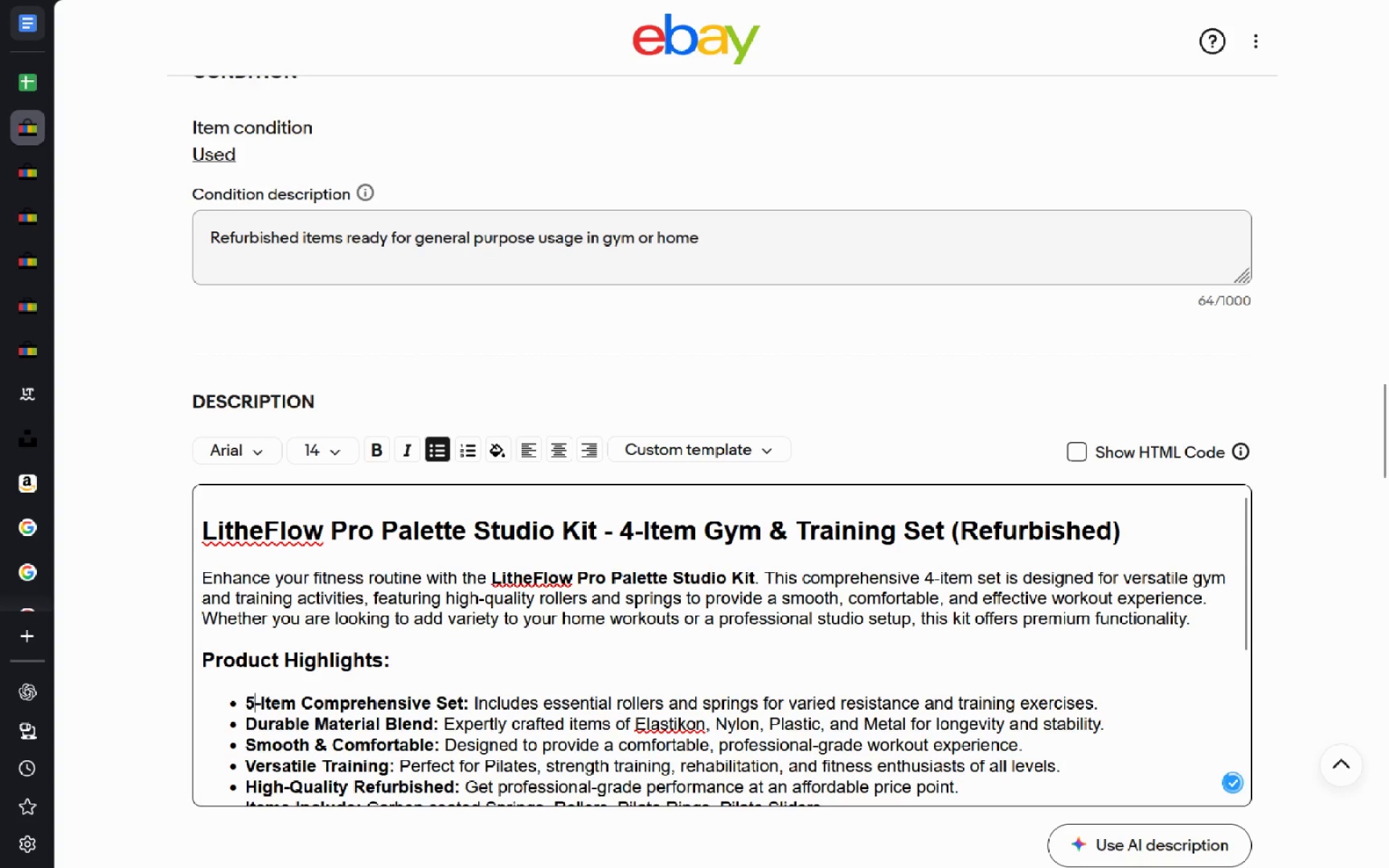 
key(Backspace)
 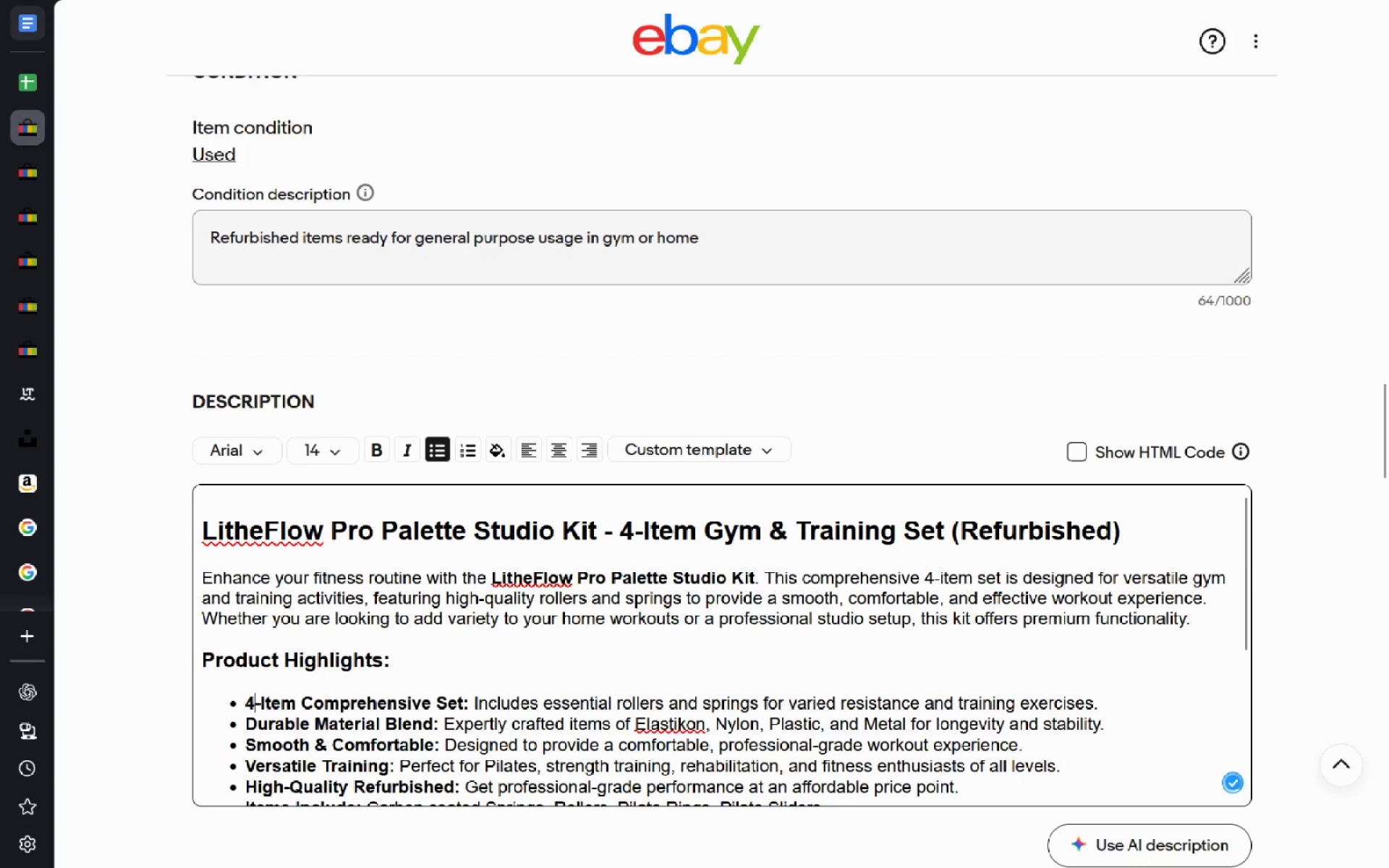 
key(4)
 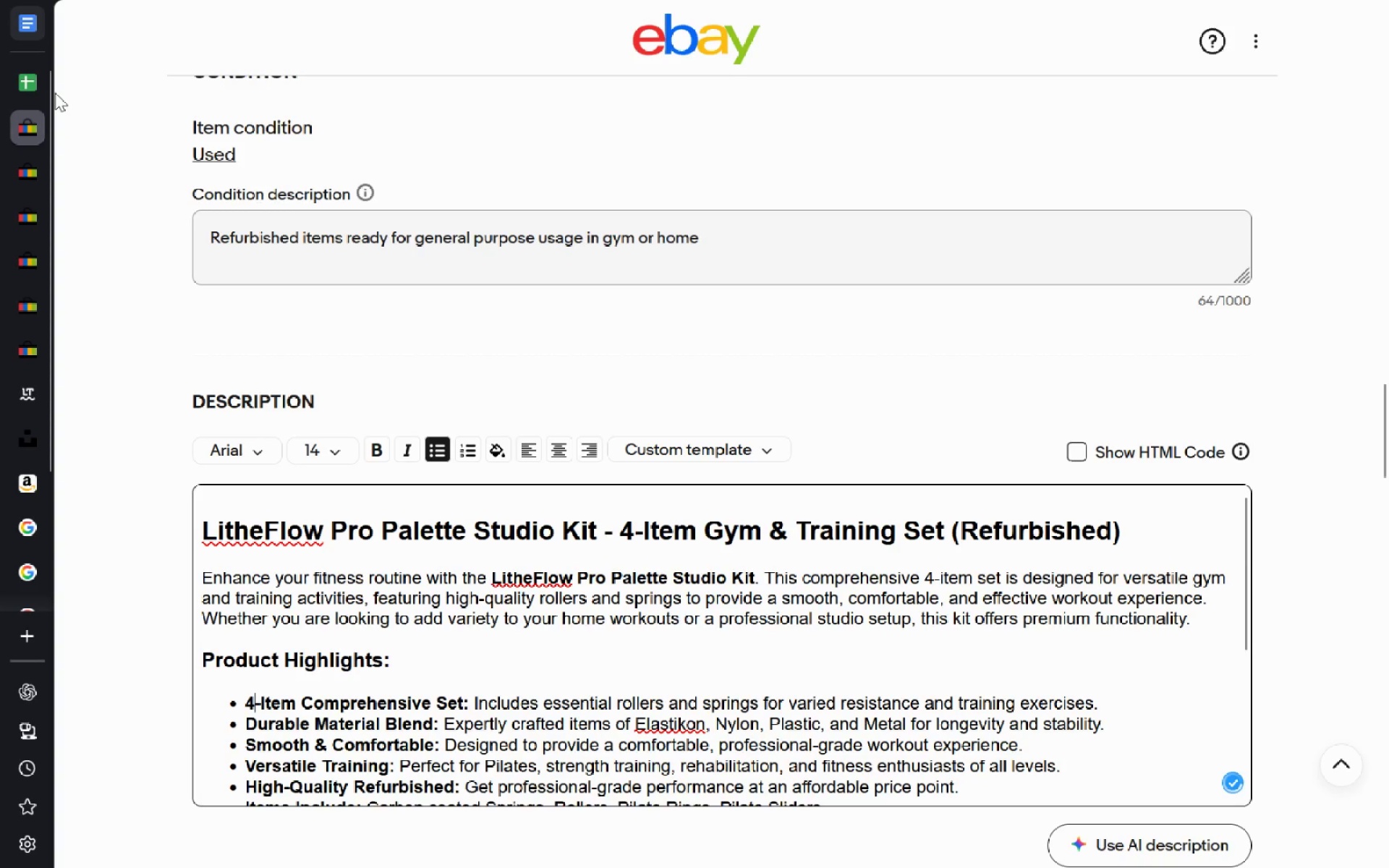 
left_click([25, 90])
 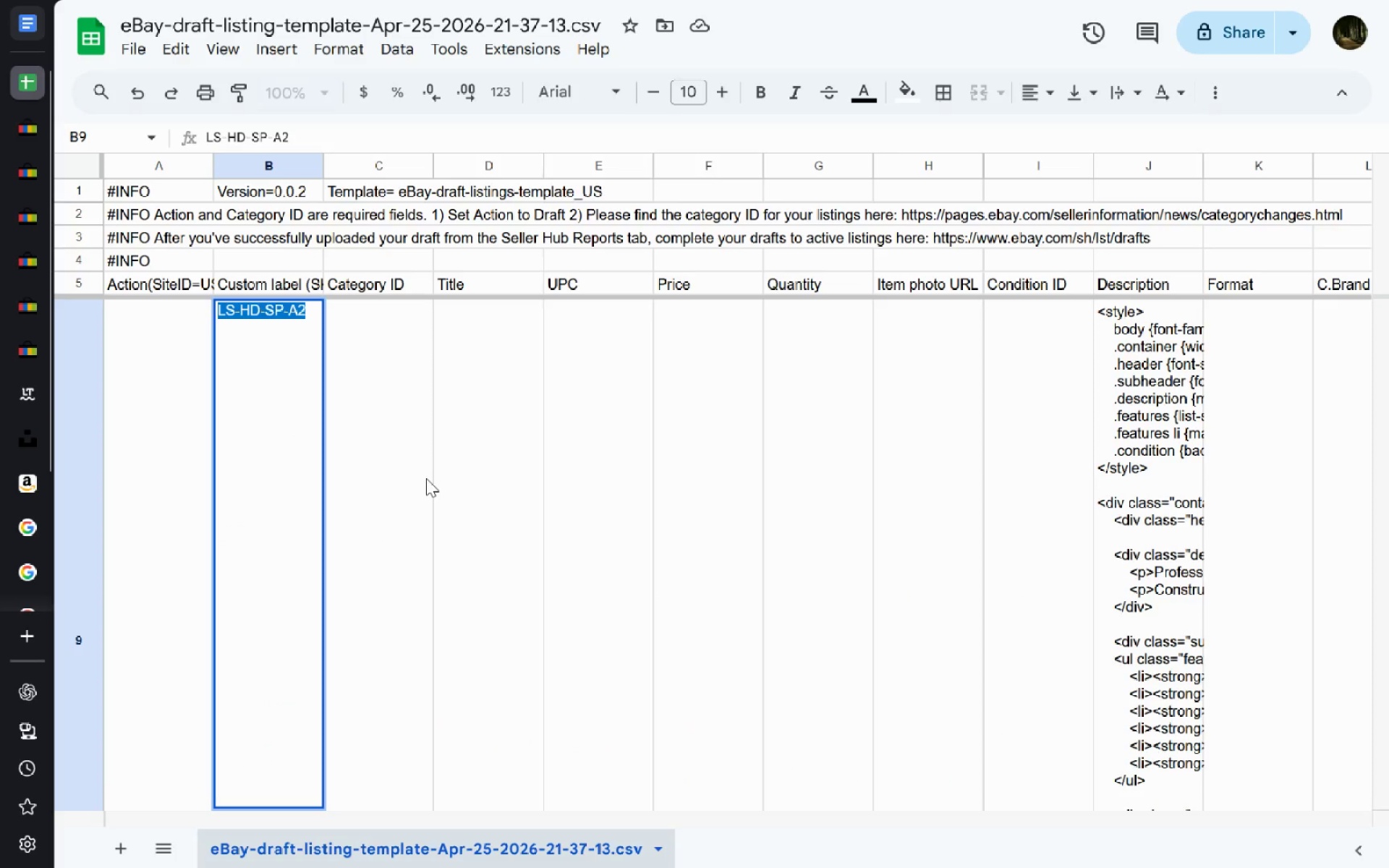 
left_click([426, 478])
 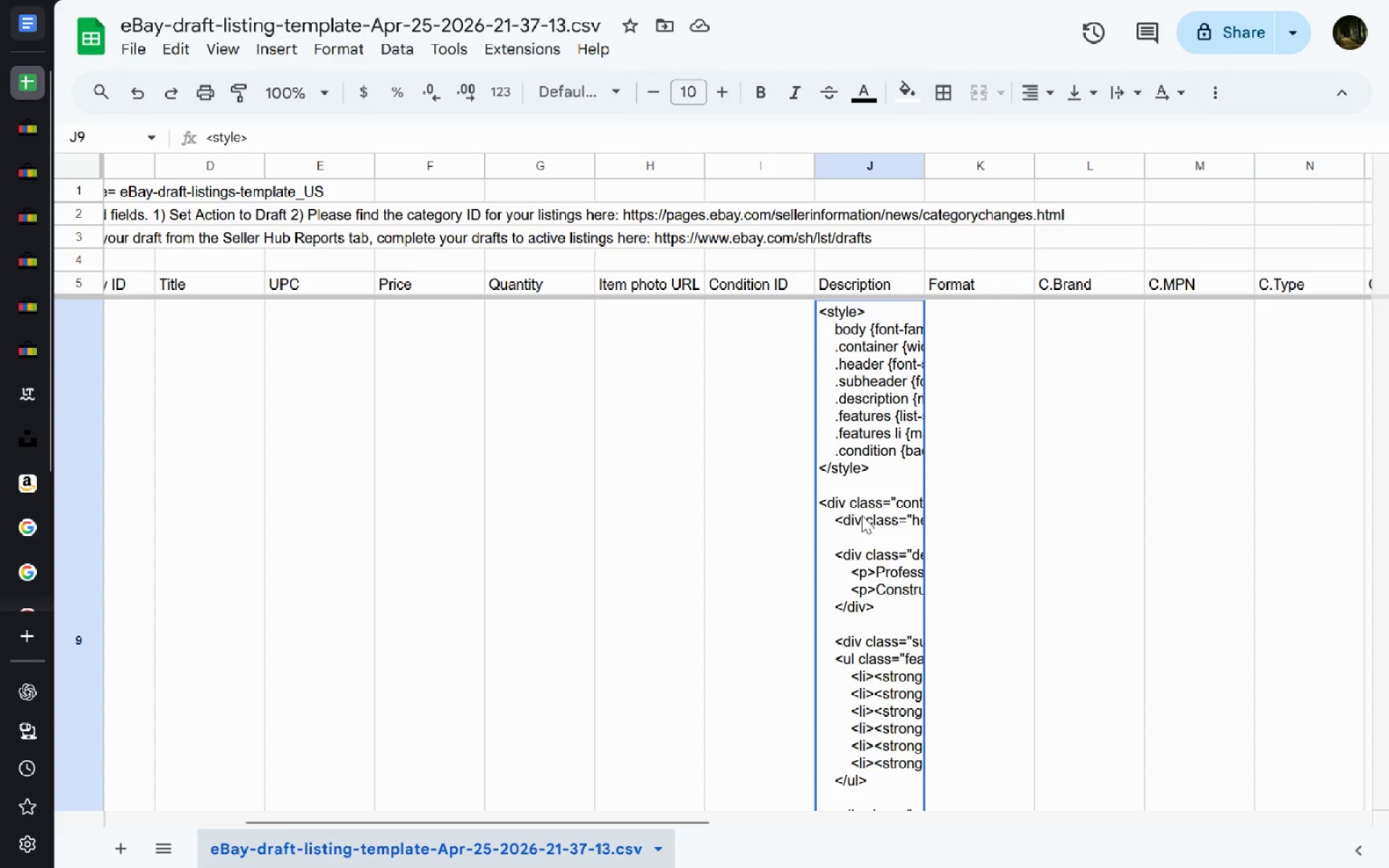 
double_click([862, 515])
 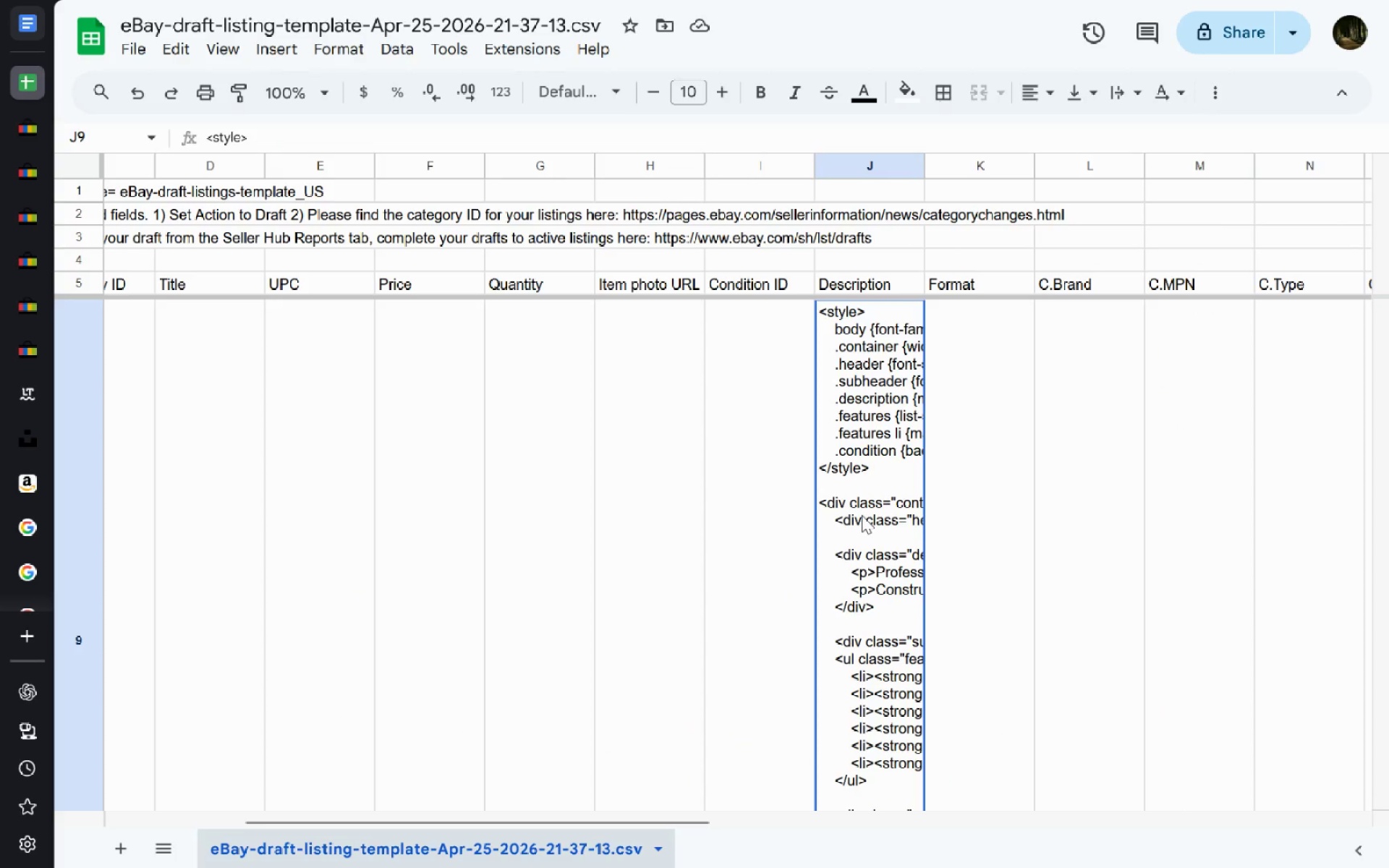 
triple_click([862, 515])
 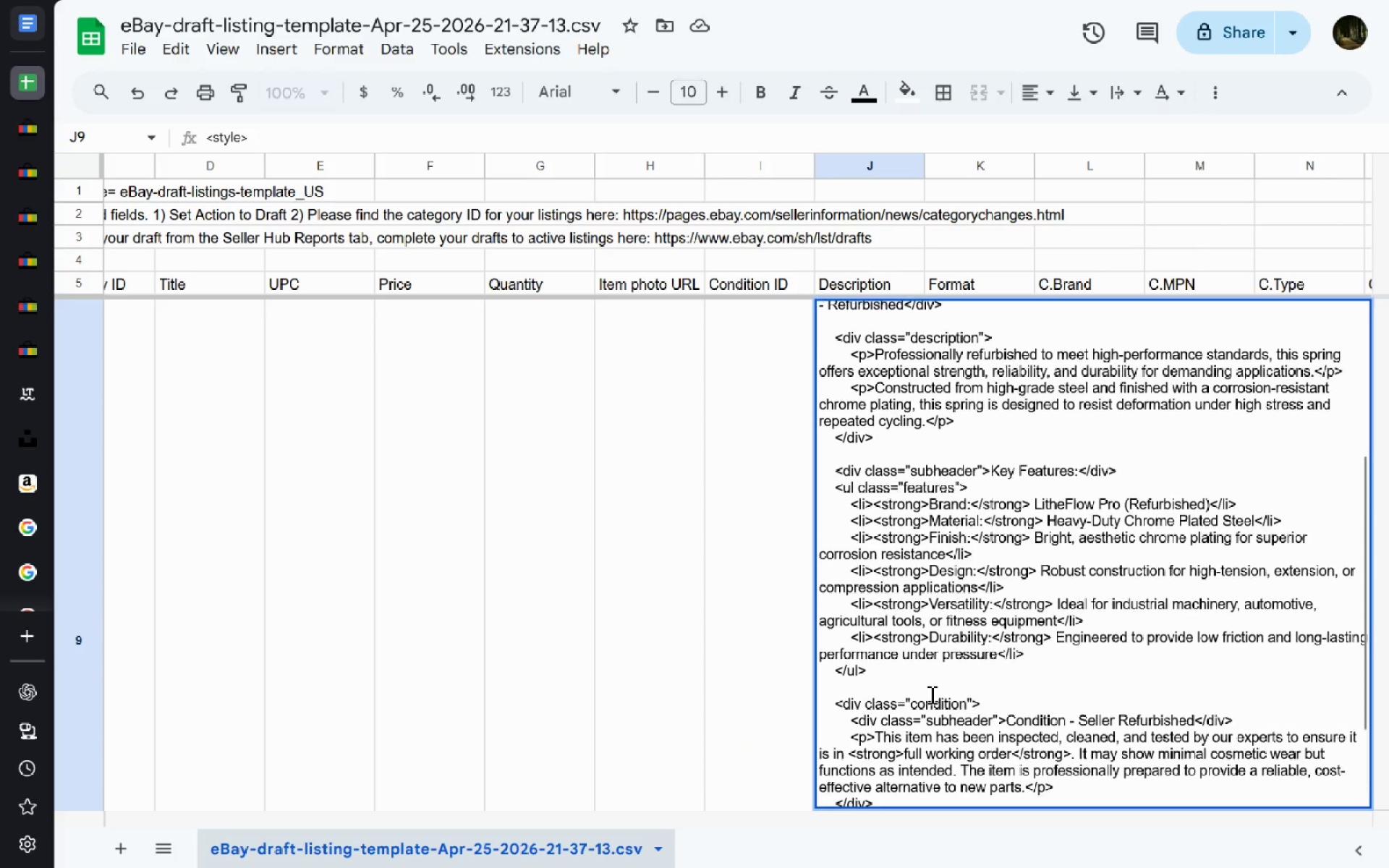 
left_click([707, 581])
 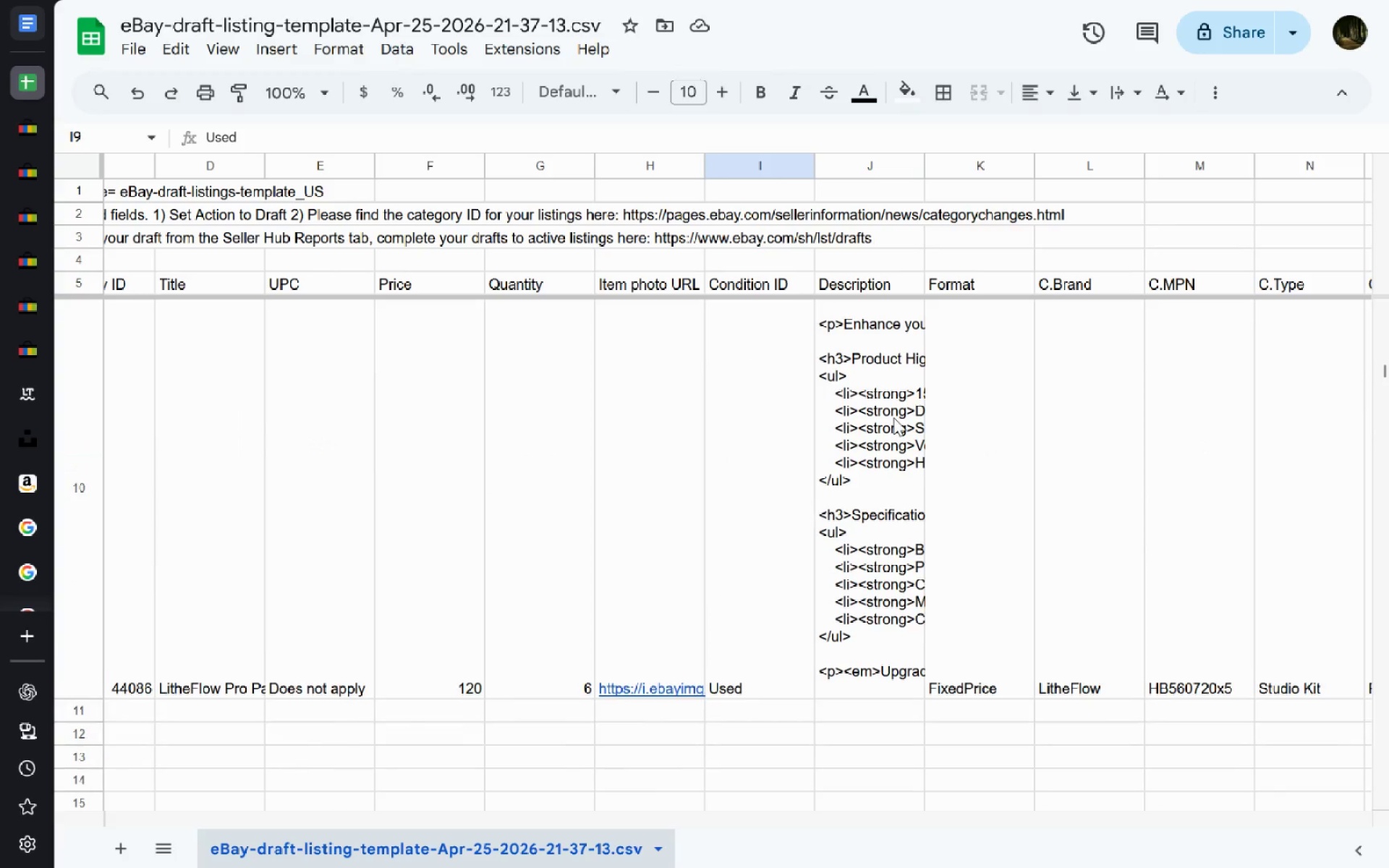 
double_click([893, 417])
 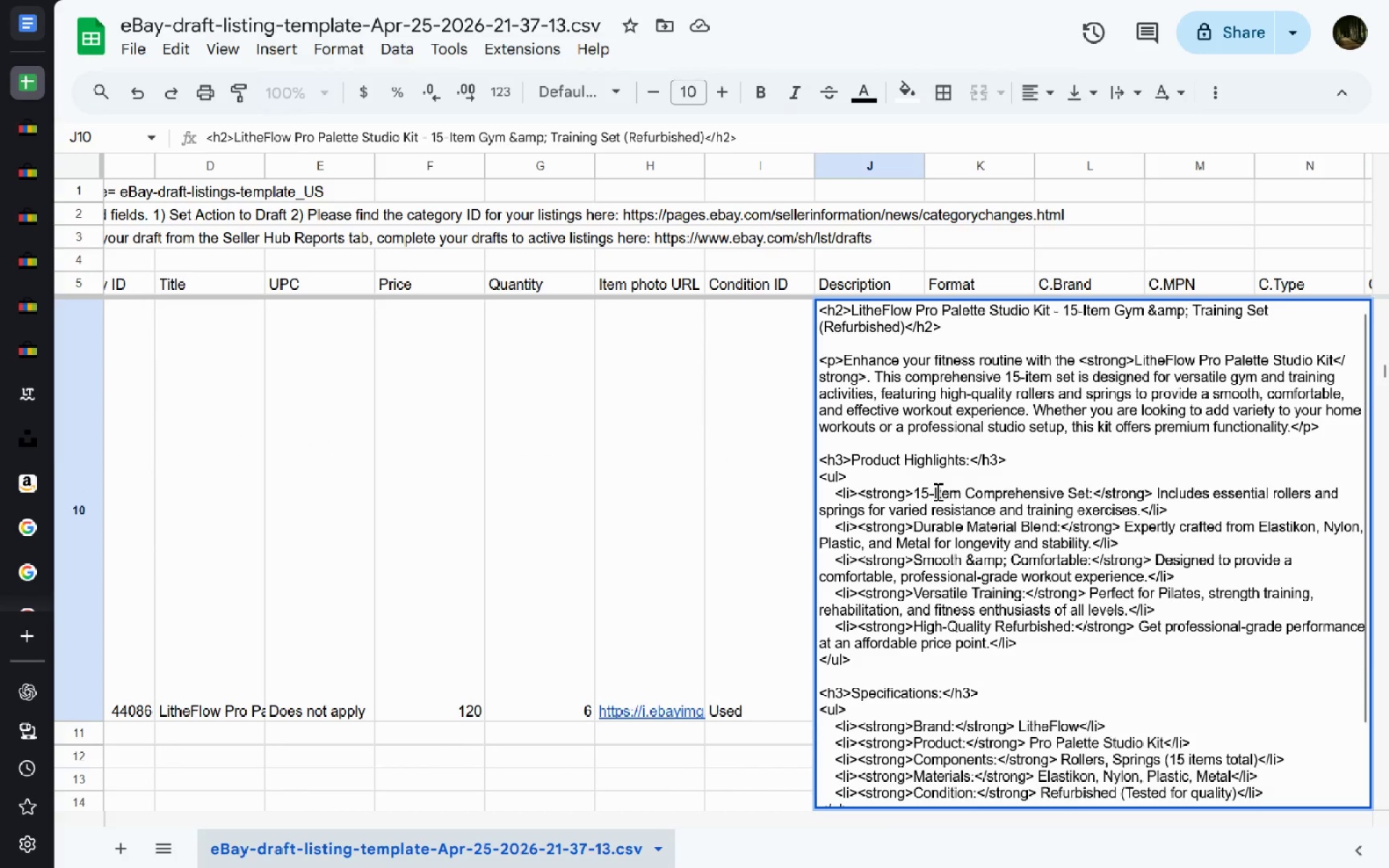 
left_click([928, 491])
 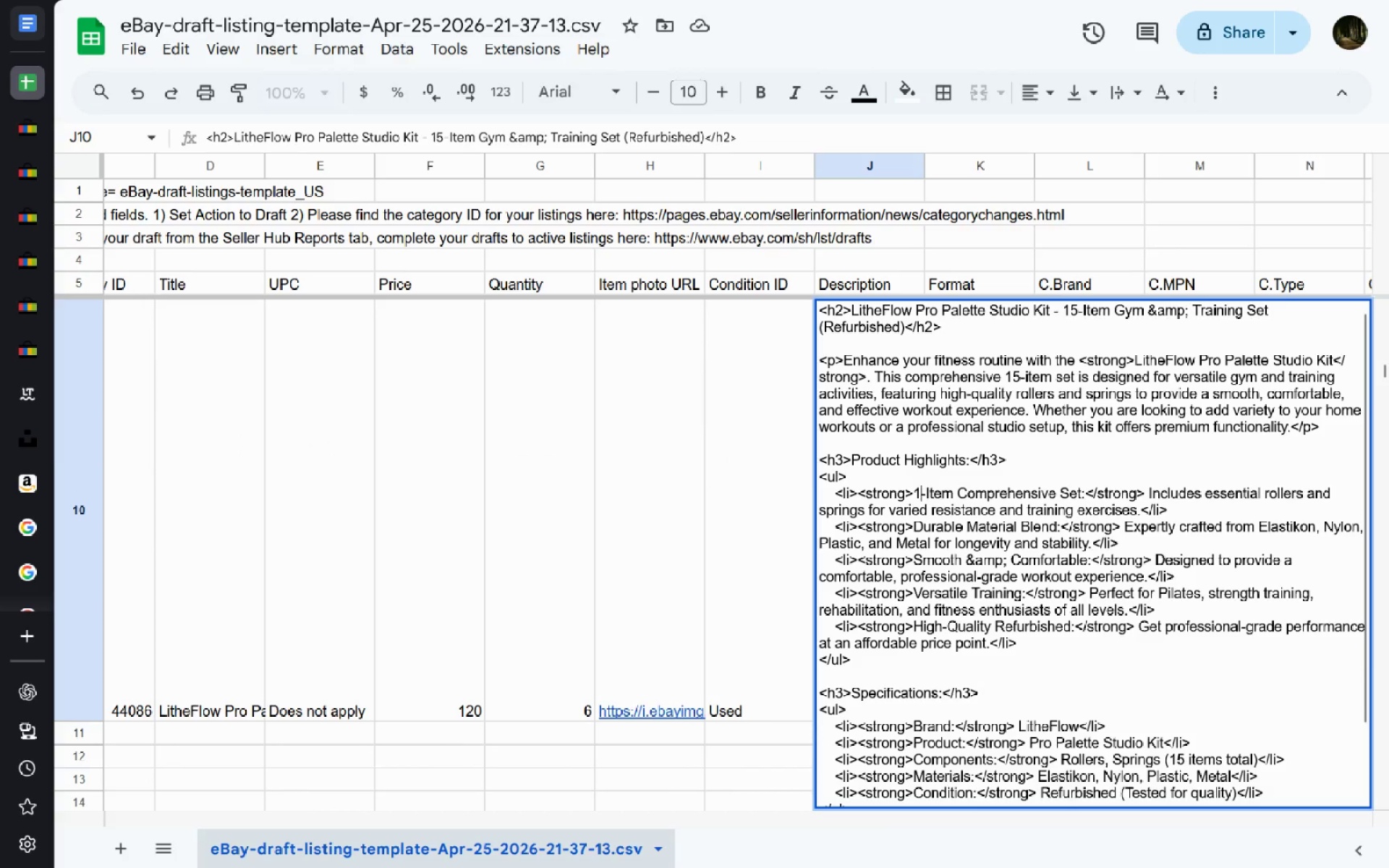 
key(Backspace)
 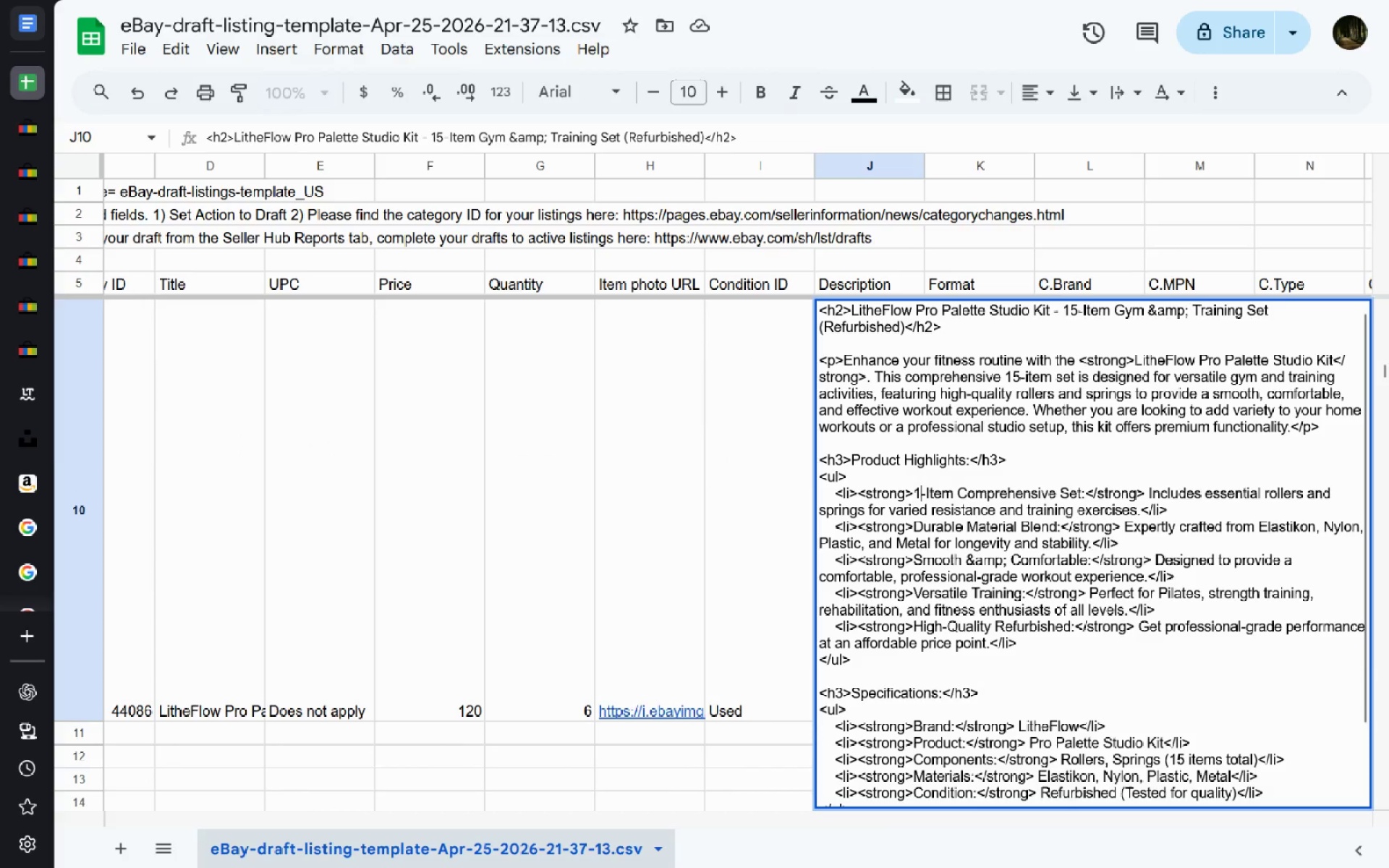 
key(Backspace)
 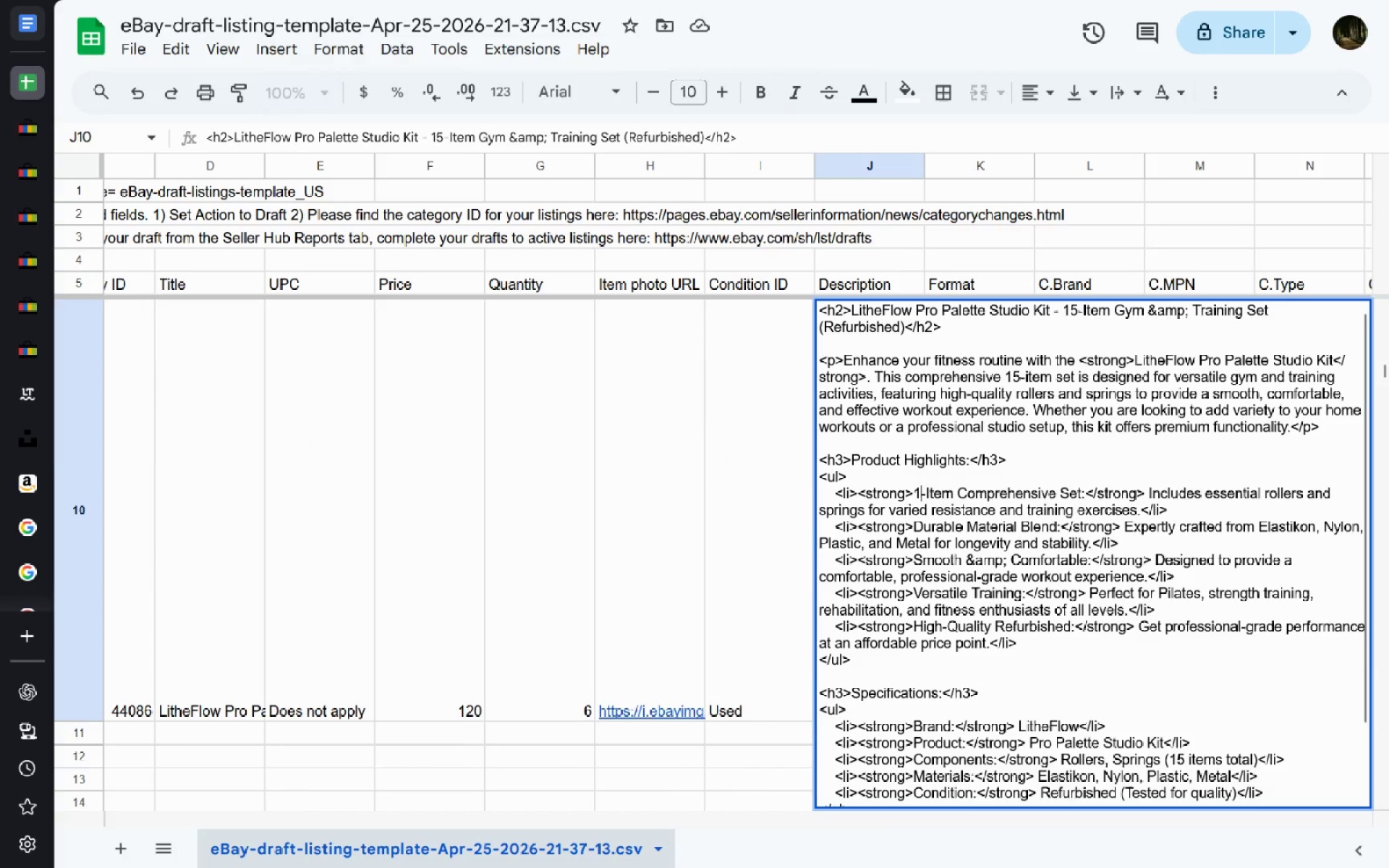 
key(4)
 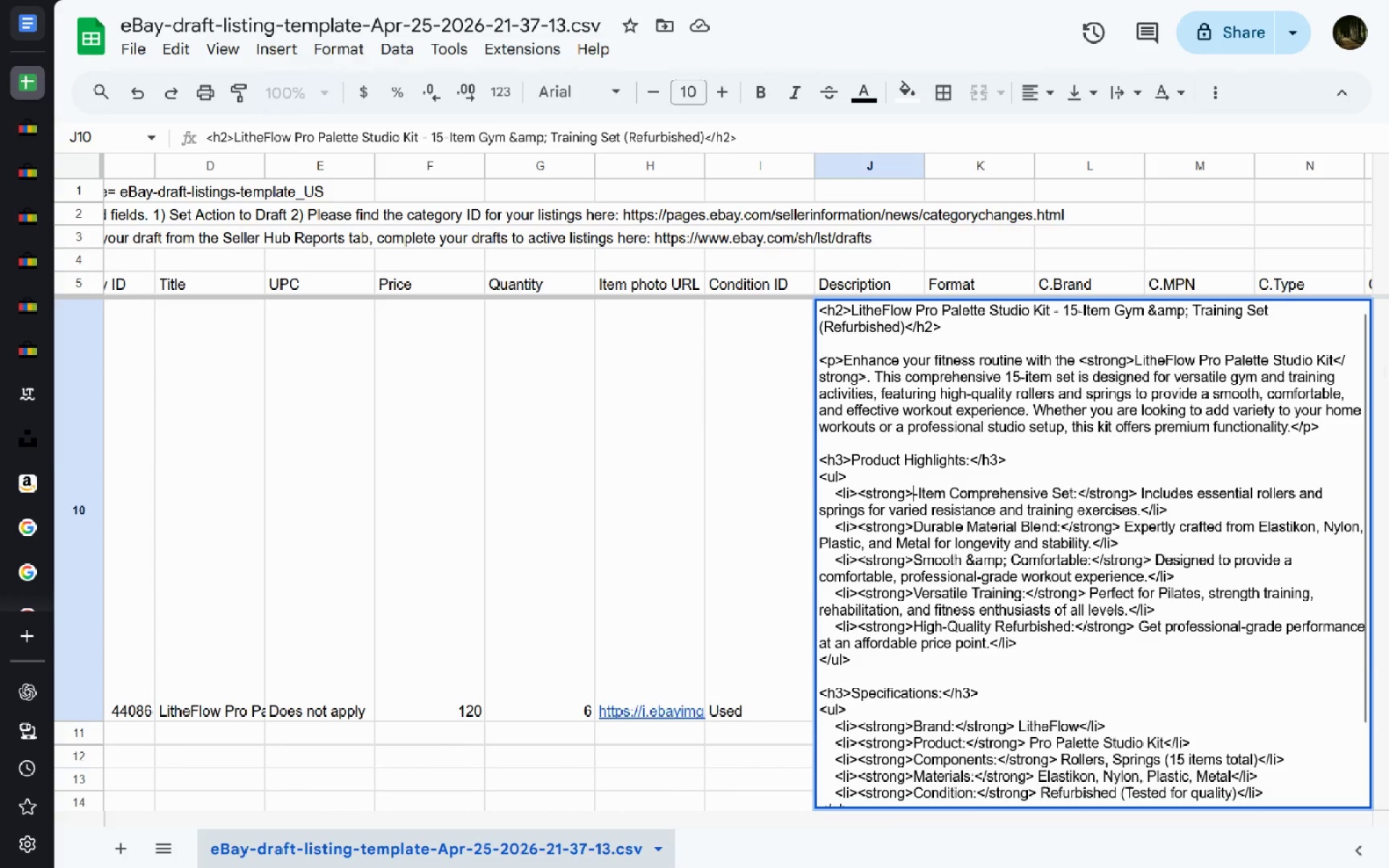 
left_click([27, 118])
 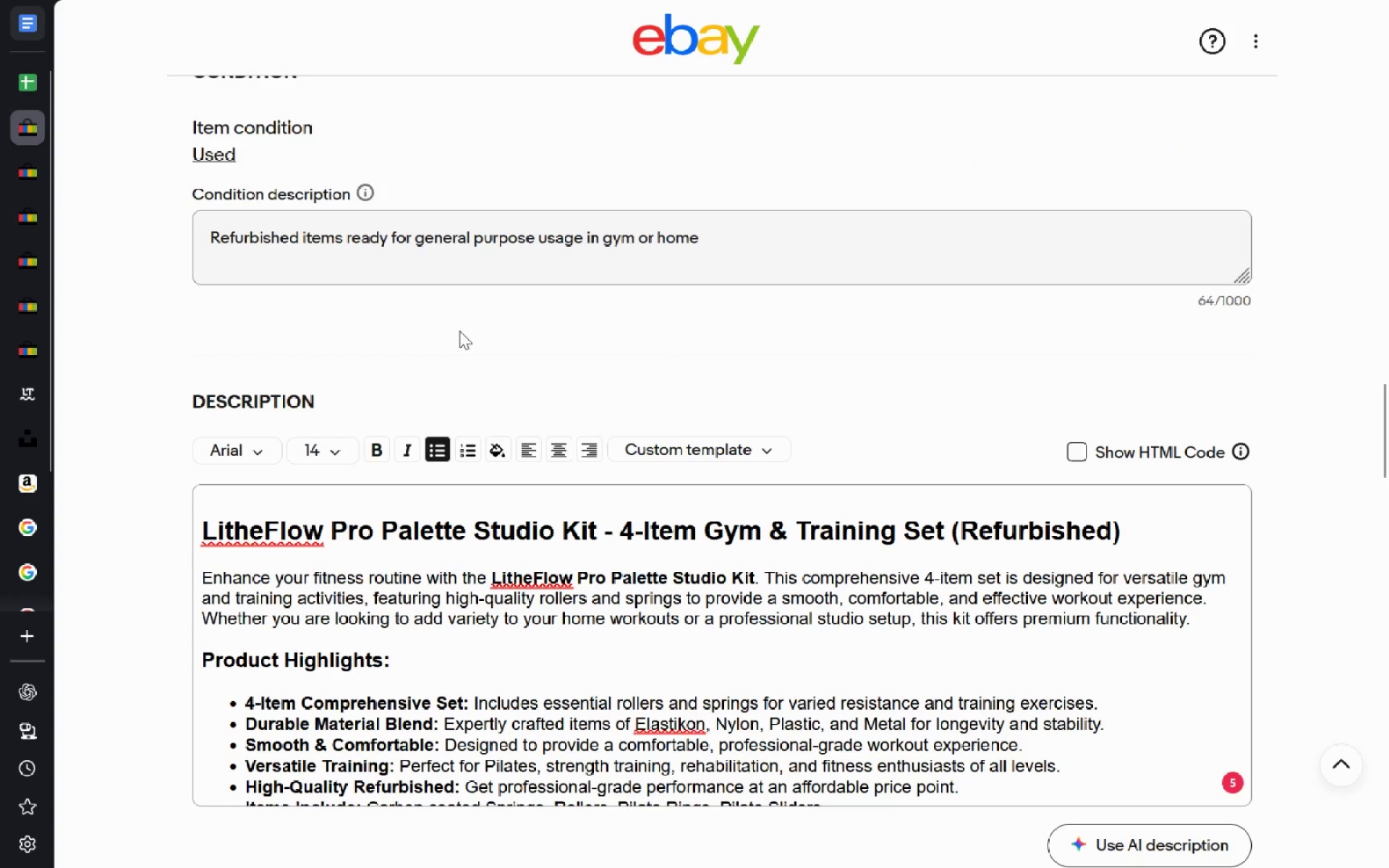 
left_click([640, 605])
 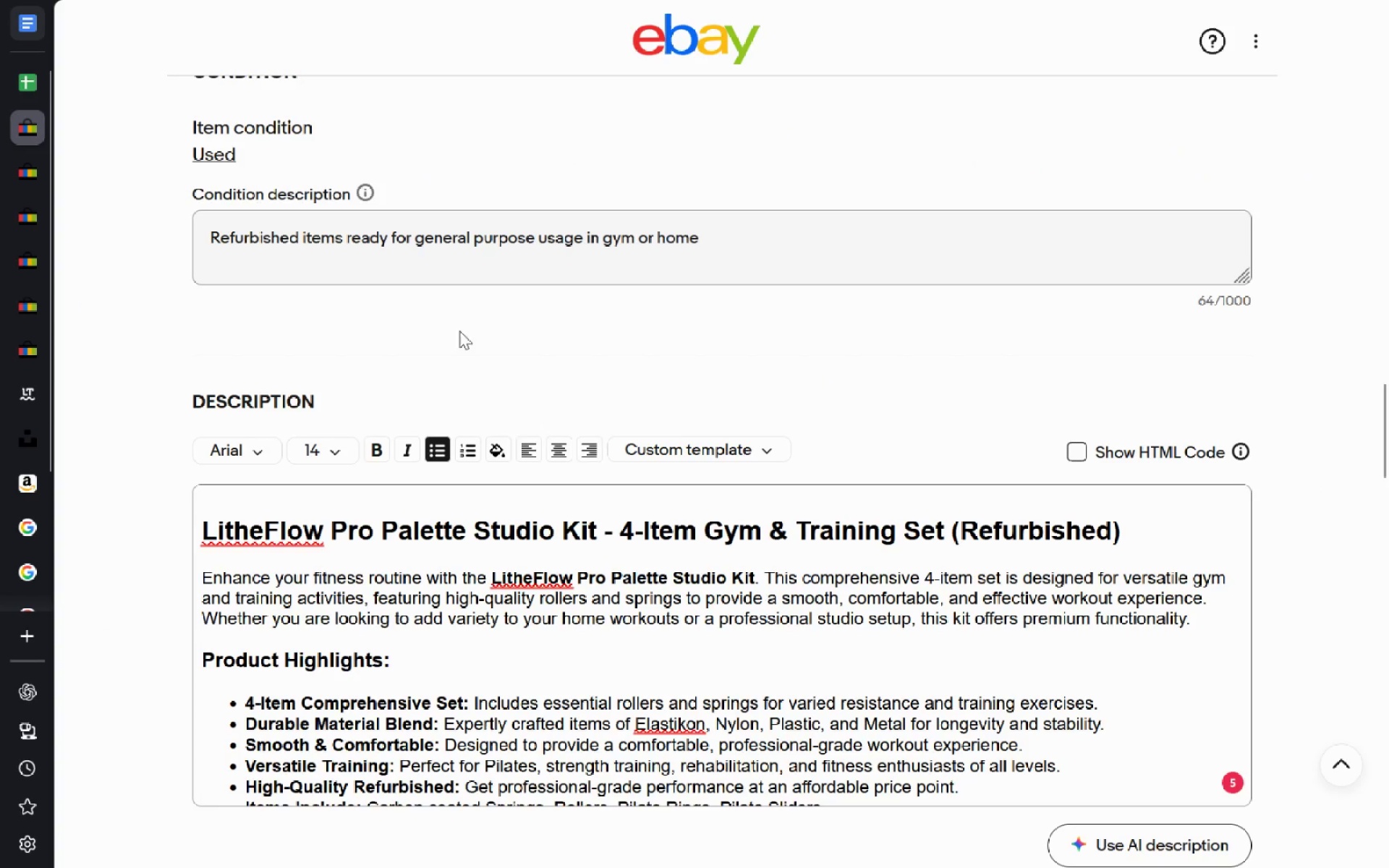 
hold_key(key=ShiftLeft, duration=0.38)
 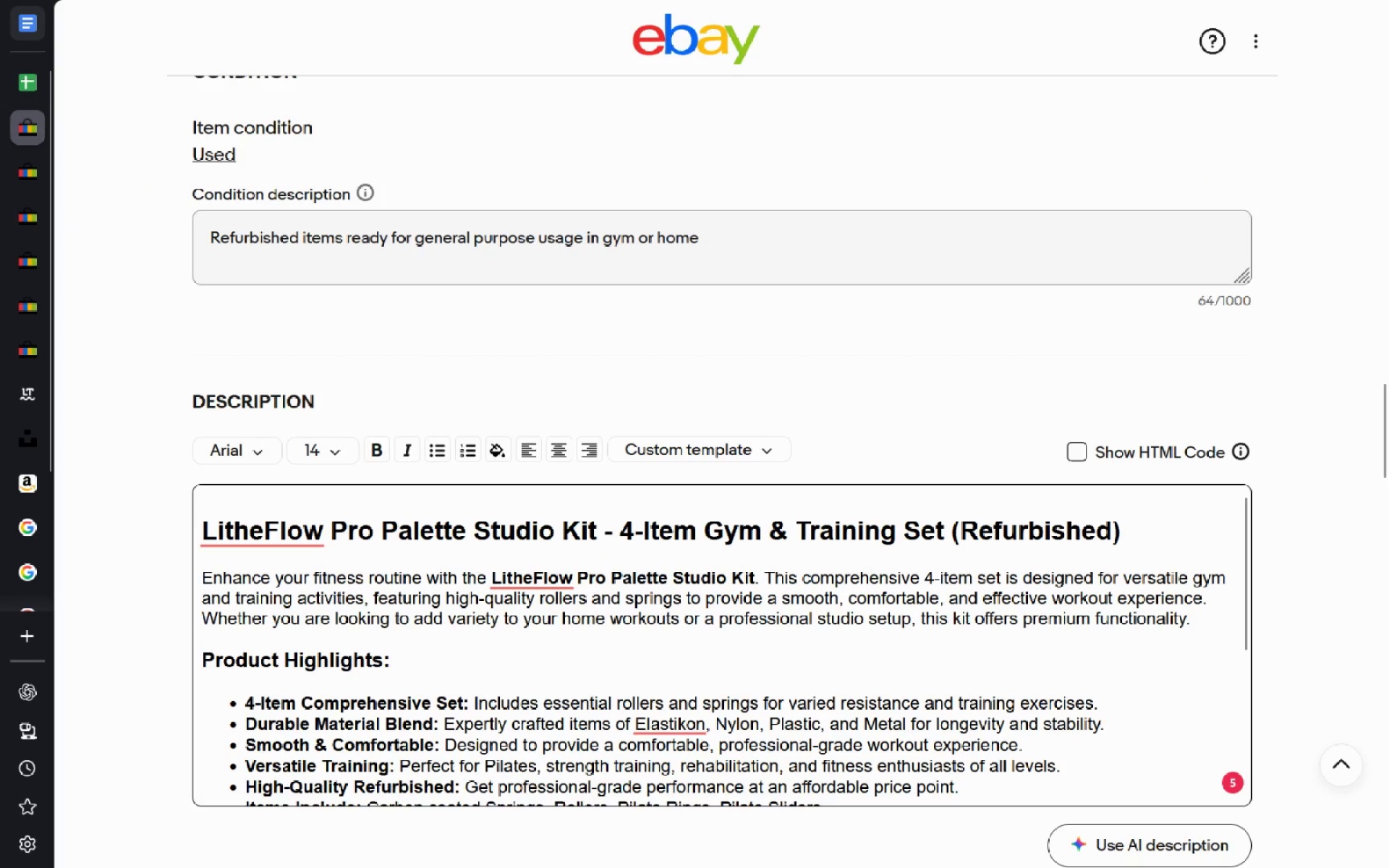 
key(Control+Q)
 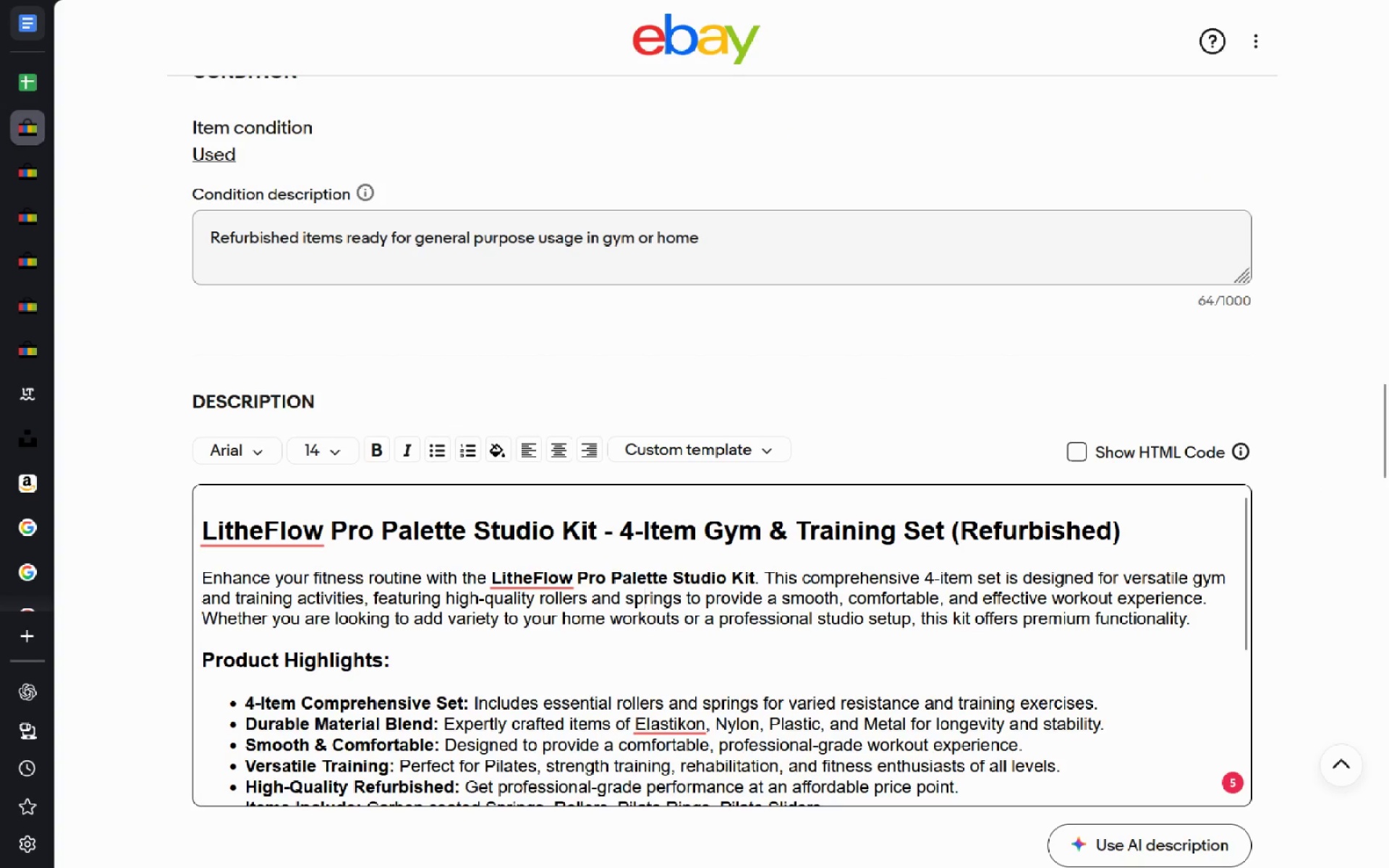 
key(Control+A)
 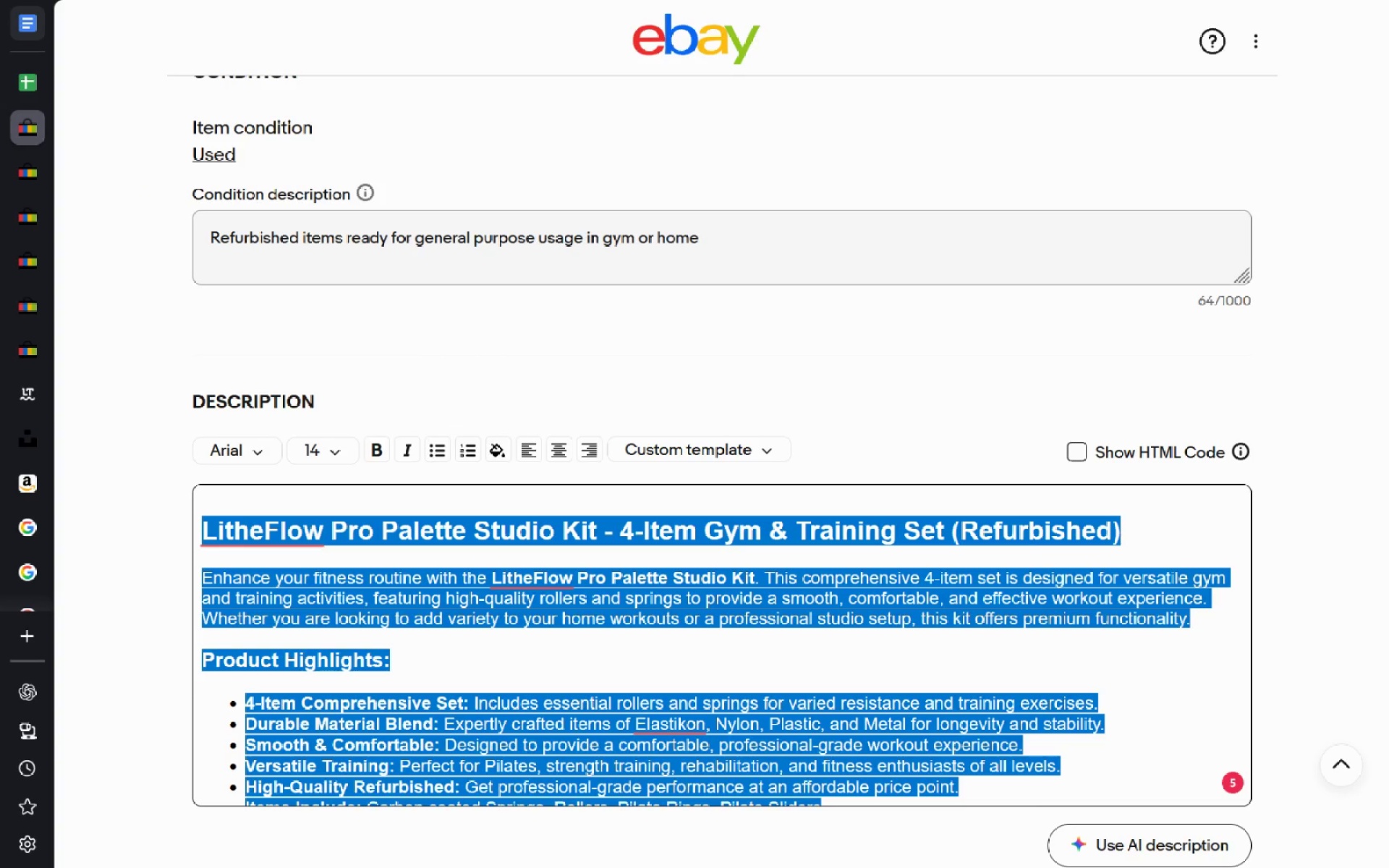 
key(Control+C)
 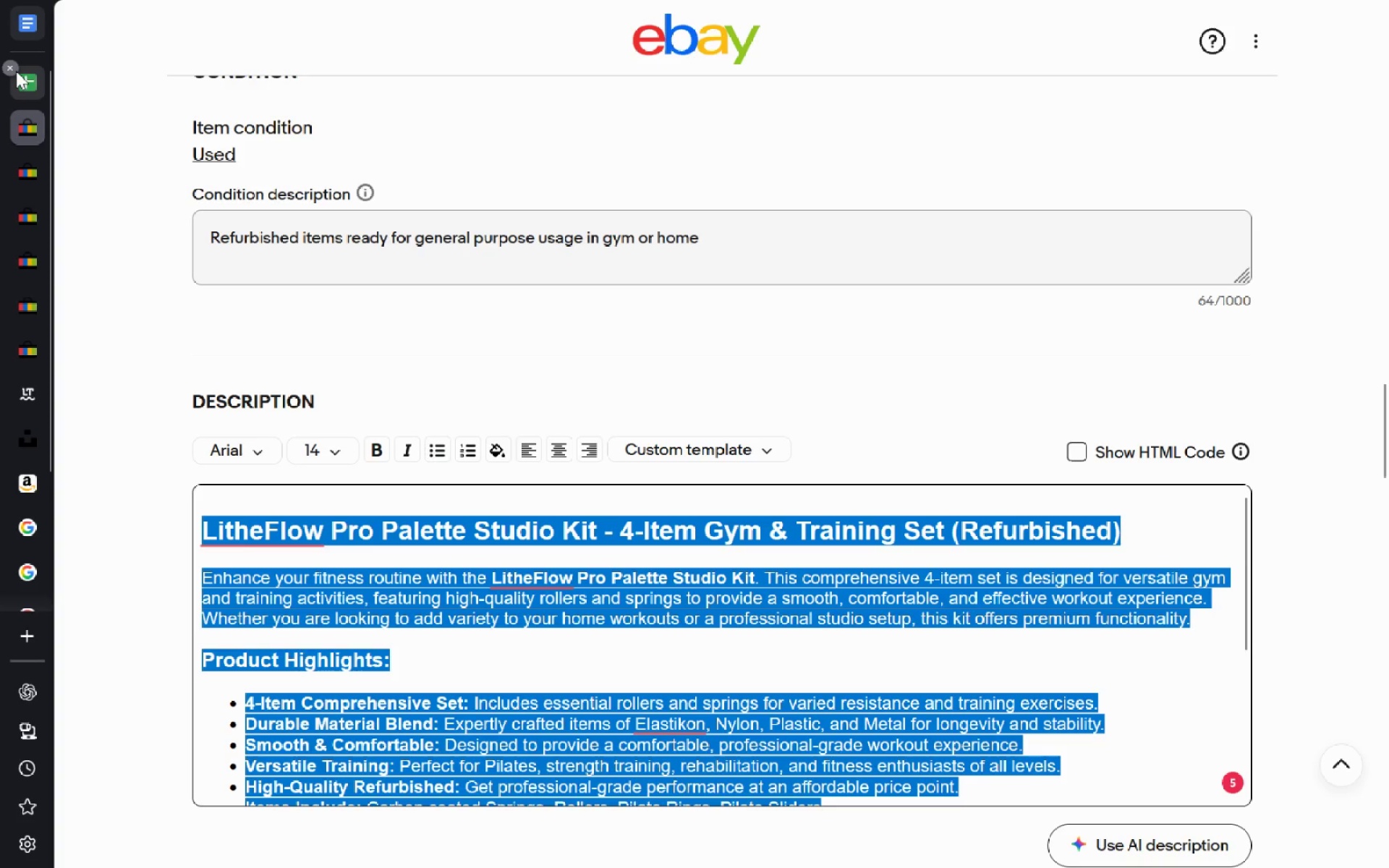 
left_click([25, 79])
 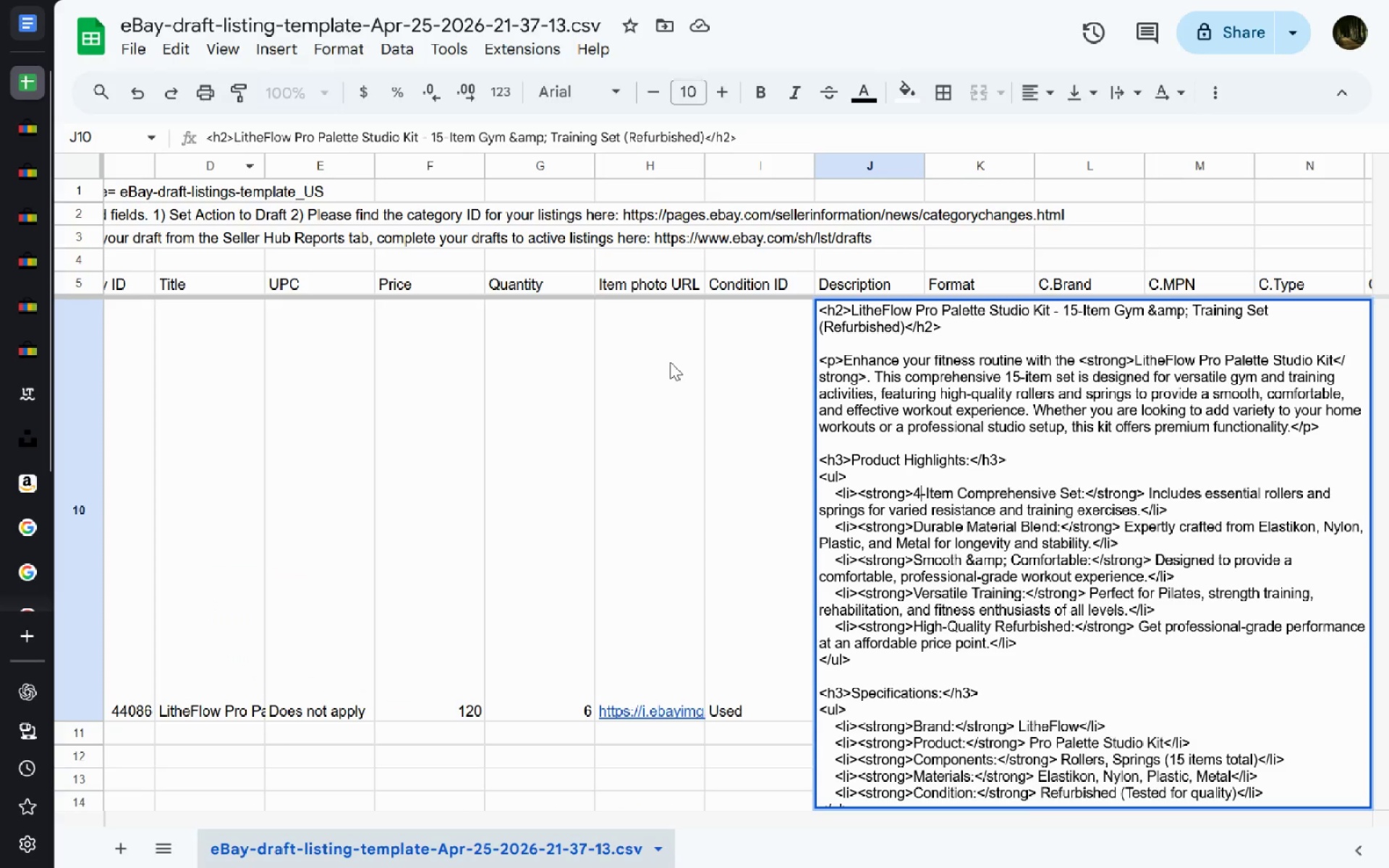 
left_click([987, 435])
 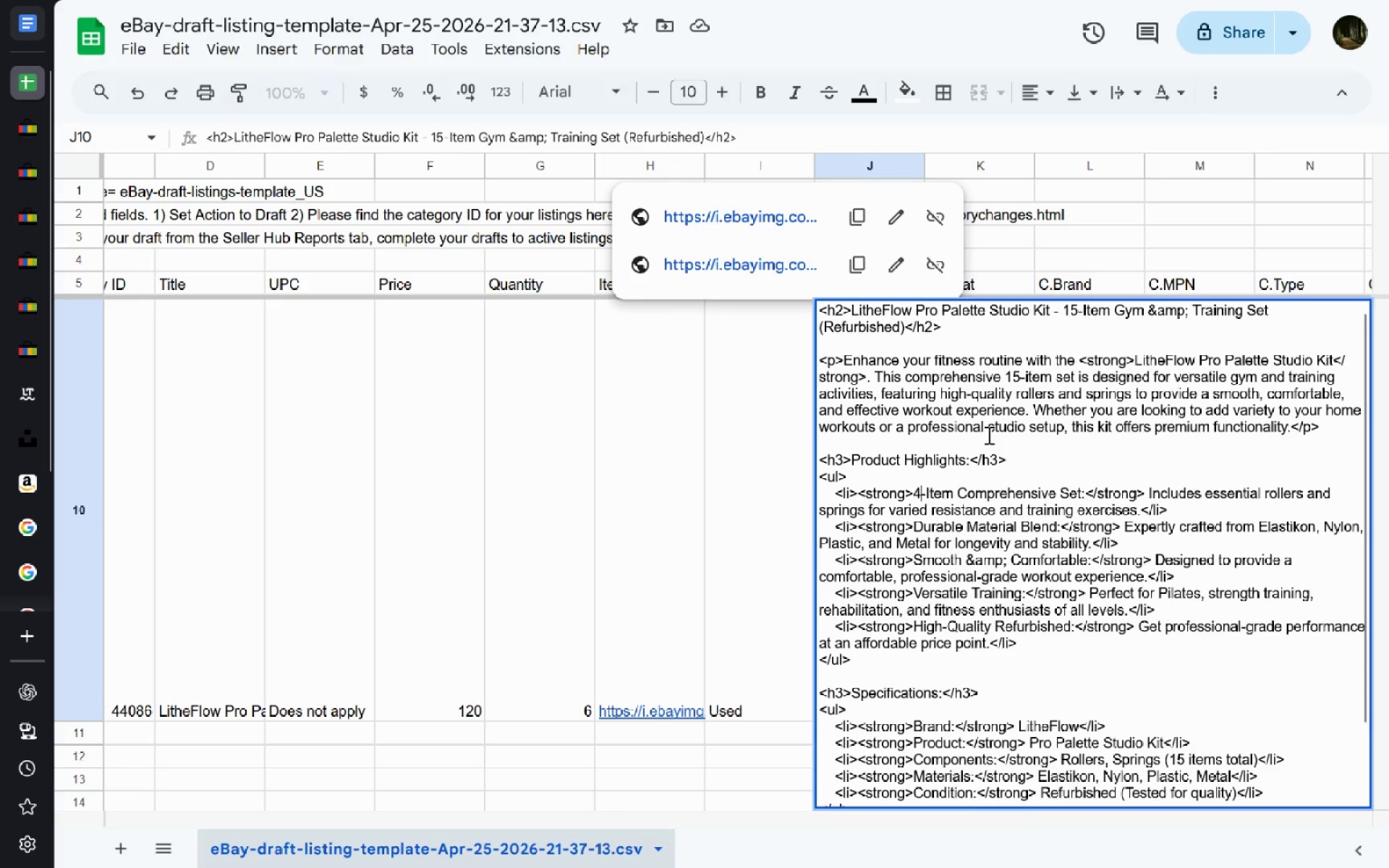 
left_click([987, 435])
 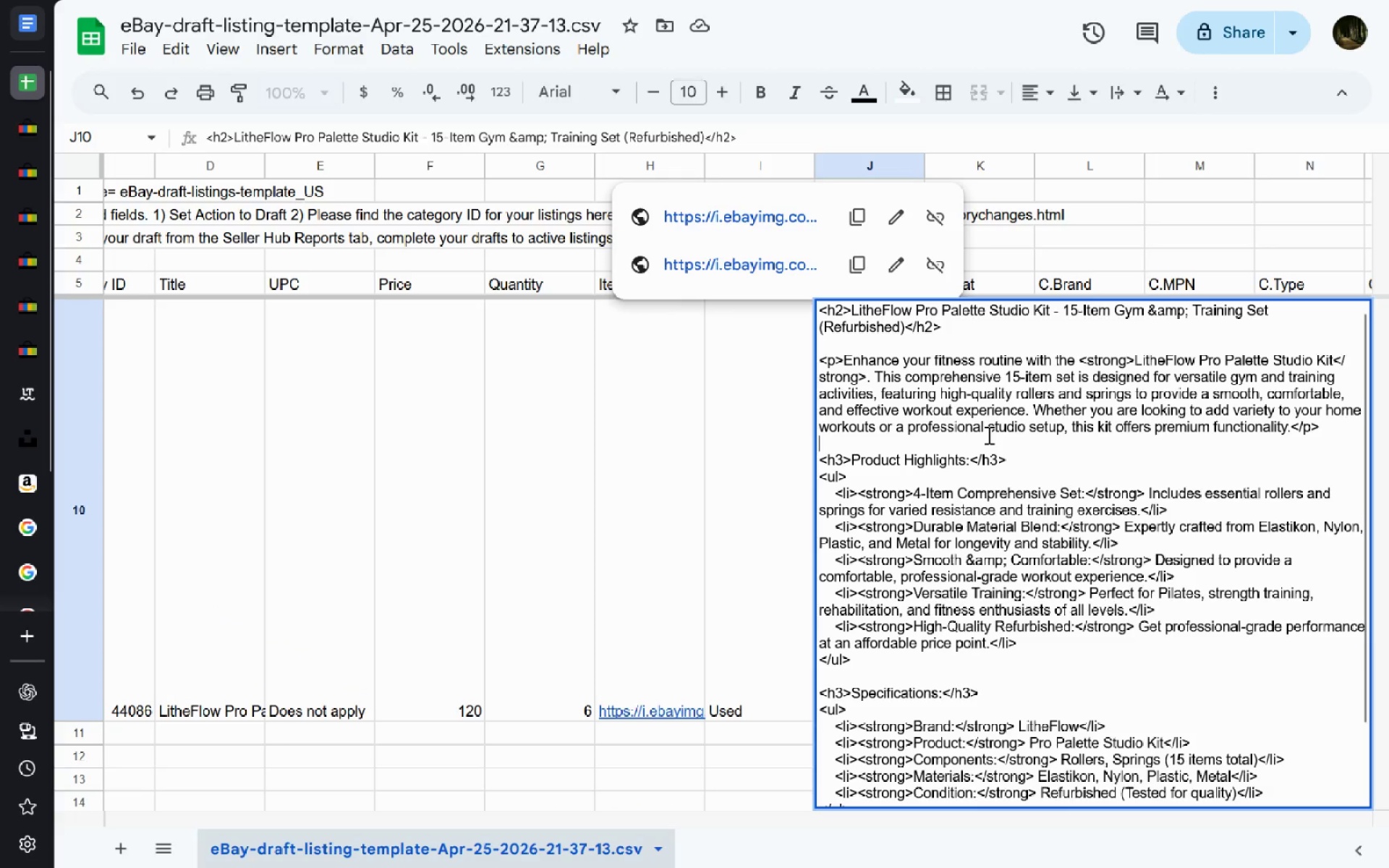 
key(Control+A)
 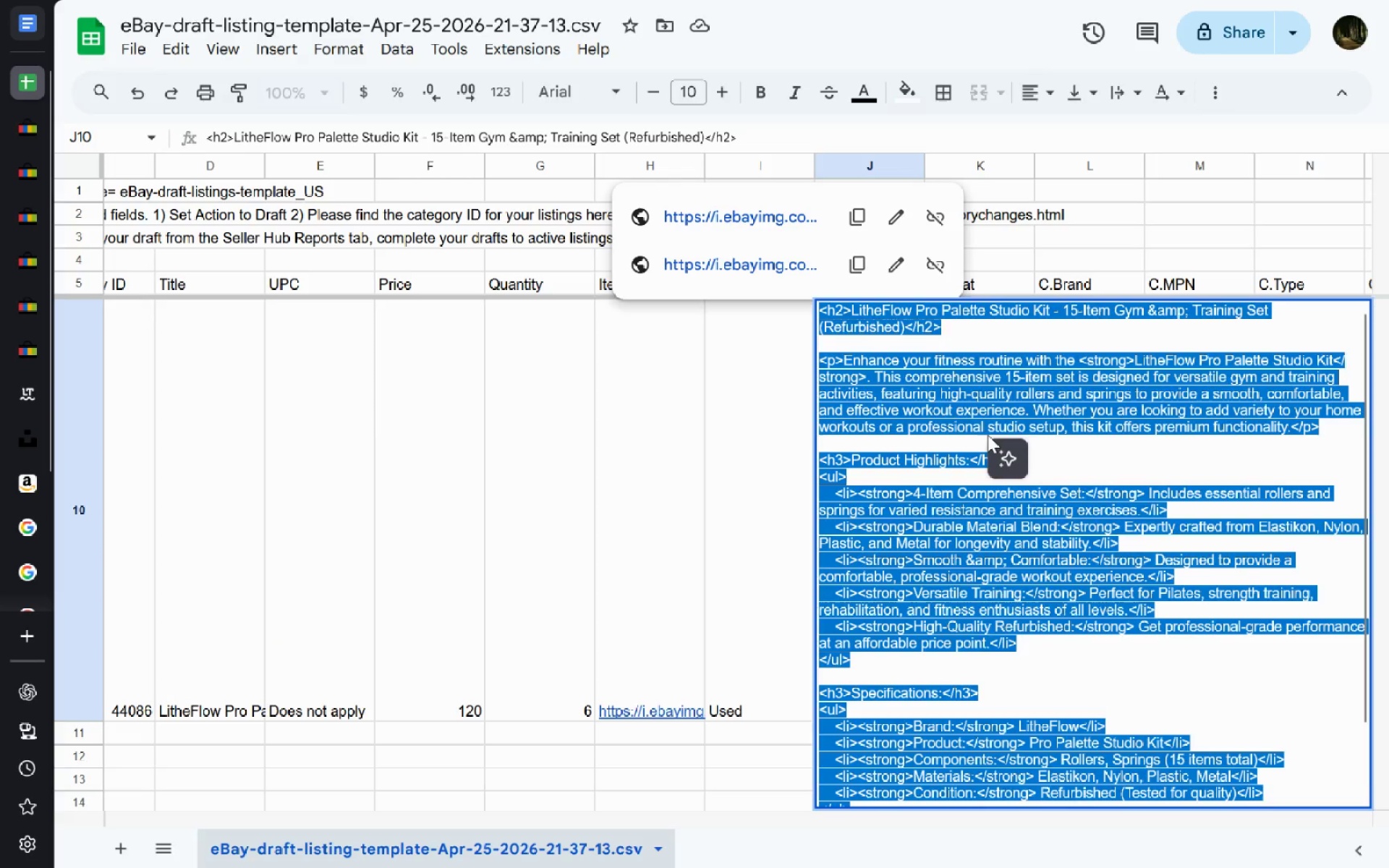 
key(Control+V)
 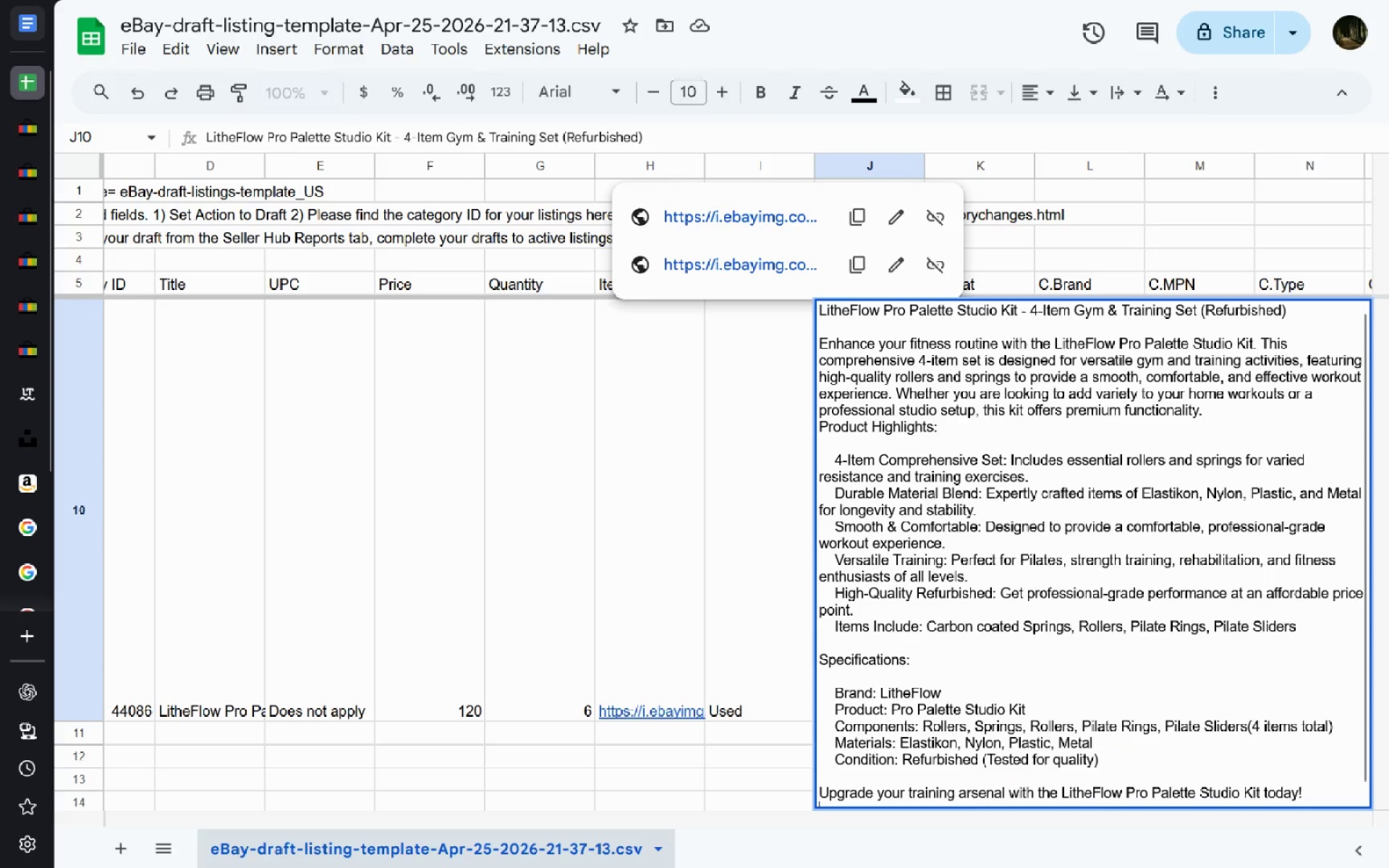 
key(Enter)
 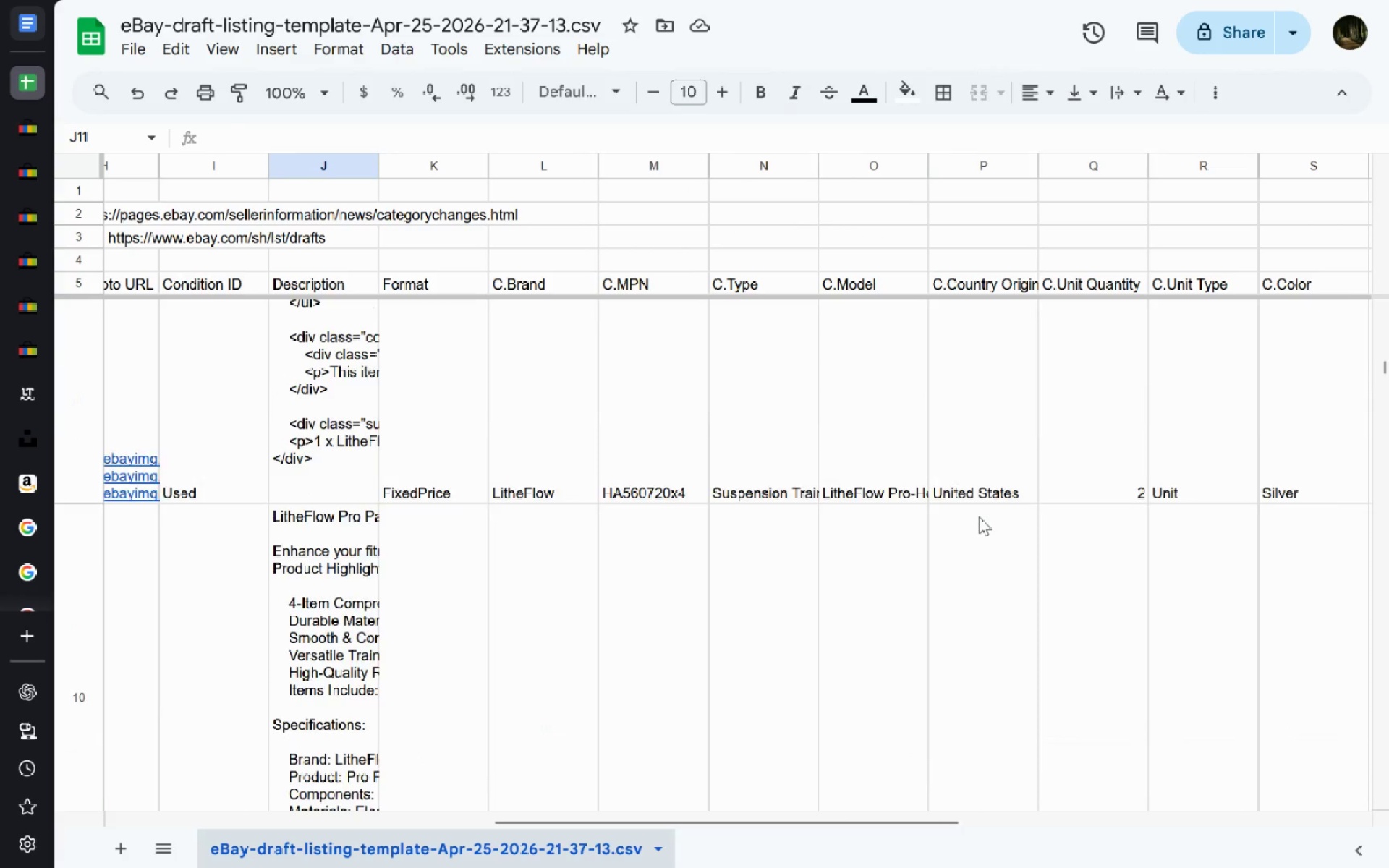 
wait(21.31)
 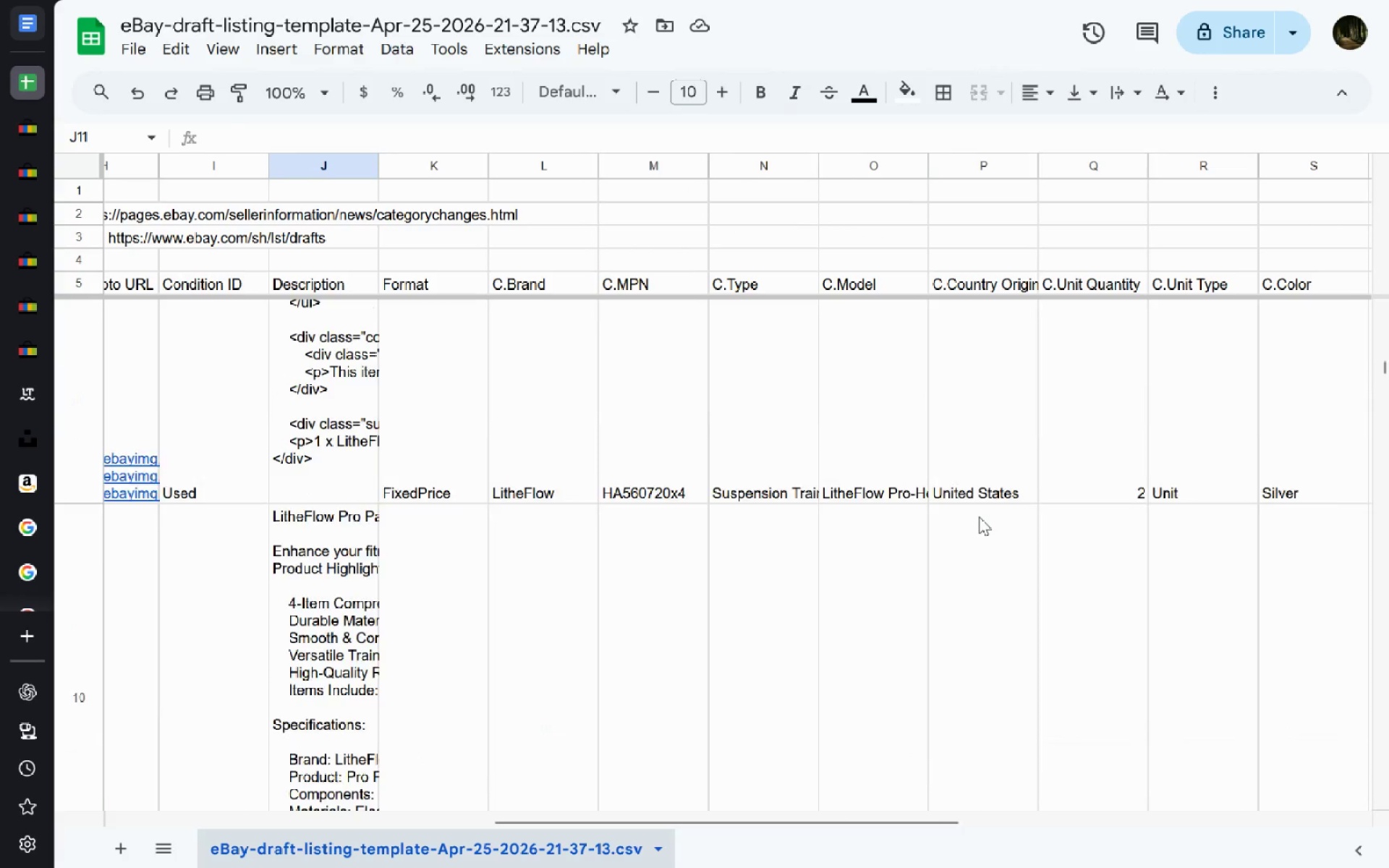 
left_click([983, 529])
 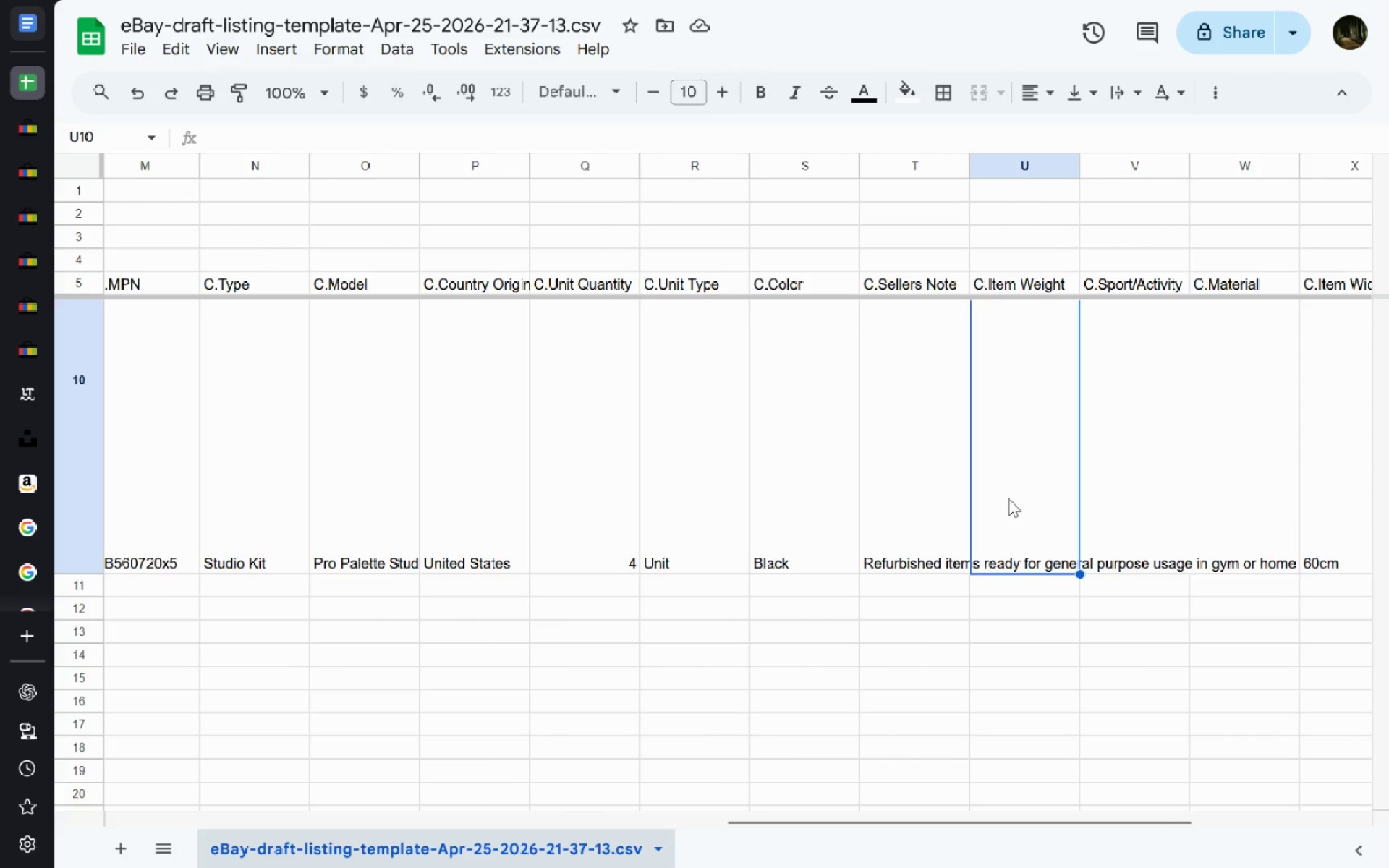 
double_click([1008, 498])
 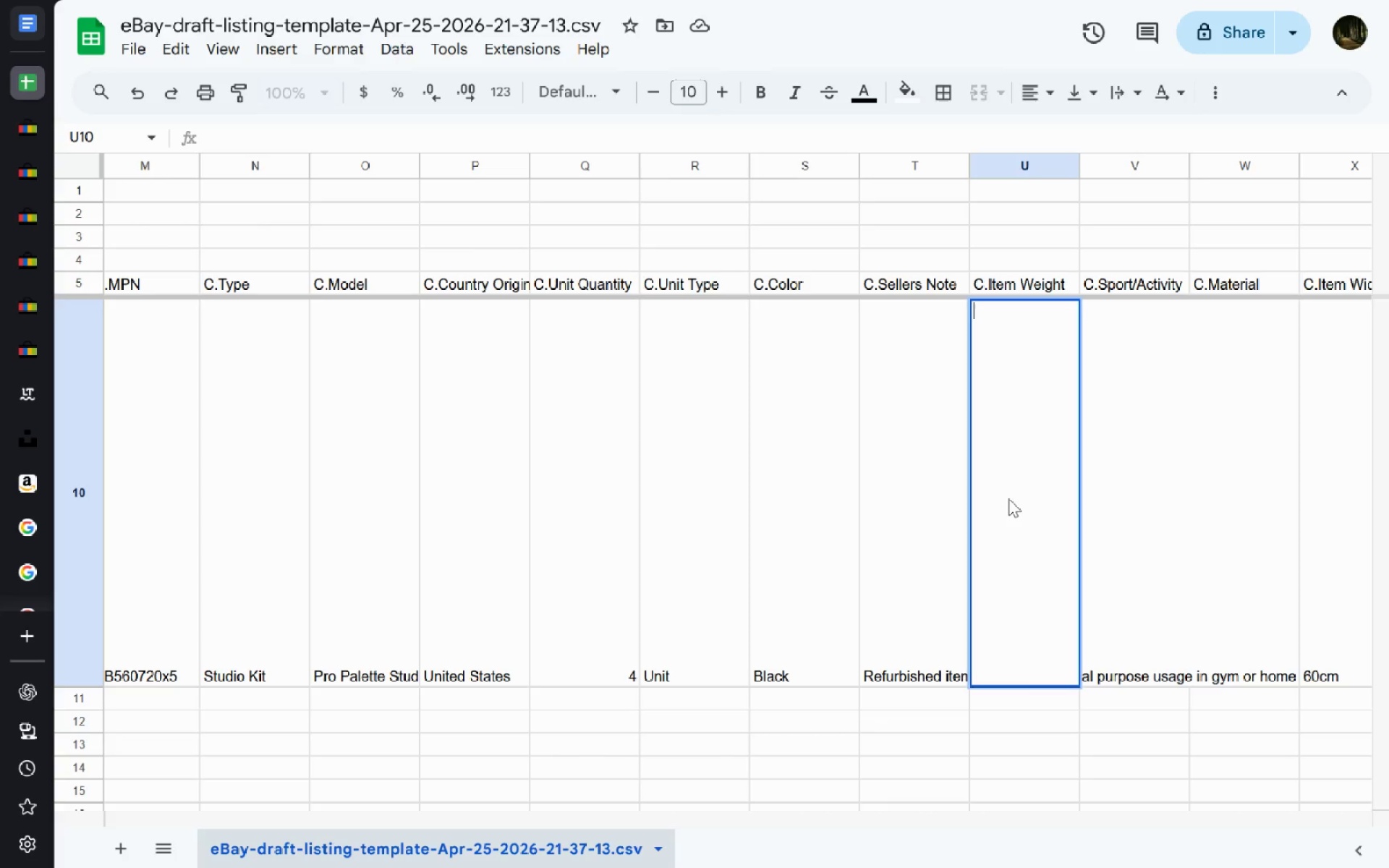 
wait(38.61)
 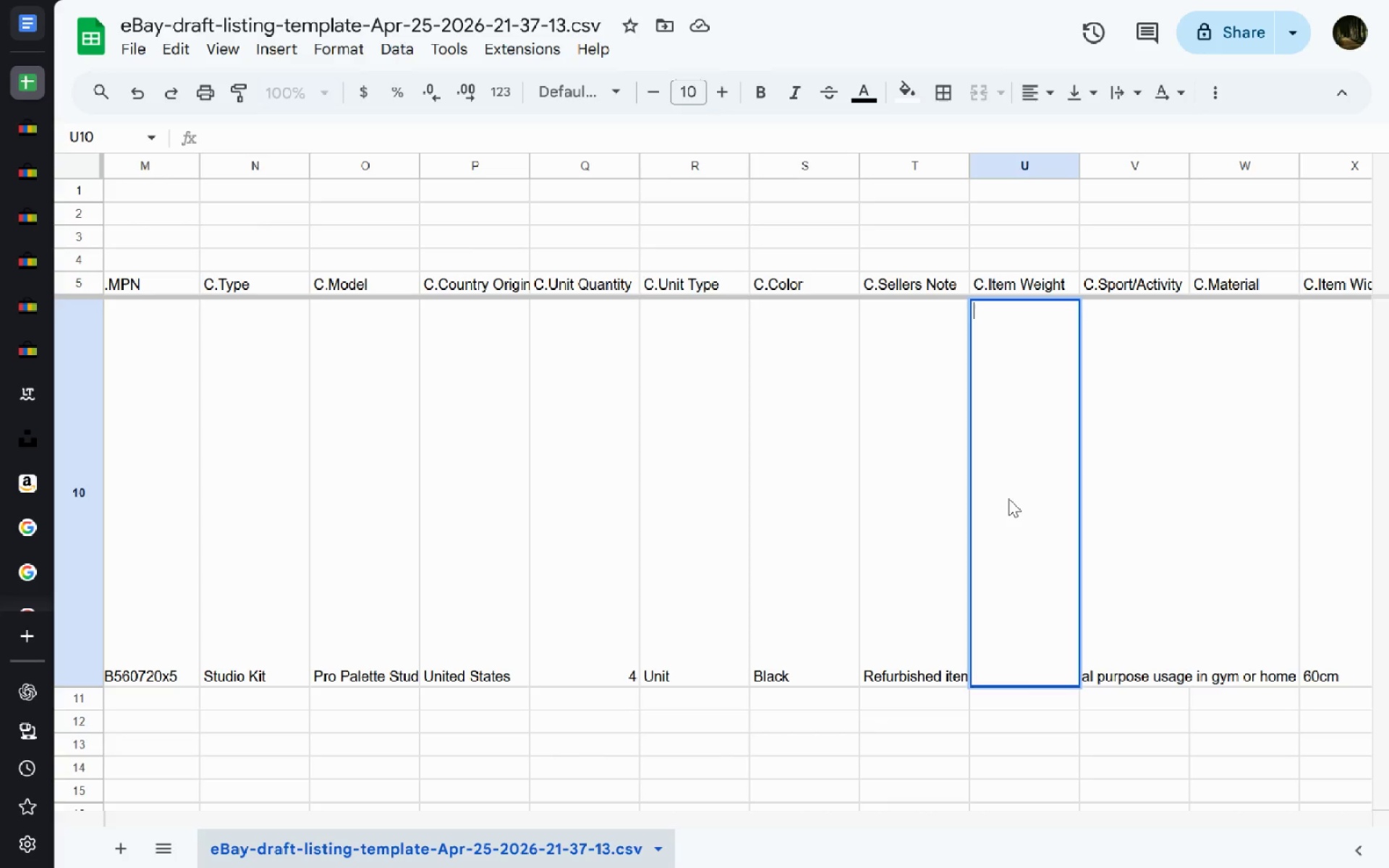 
left_click([1110, 596])
 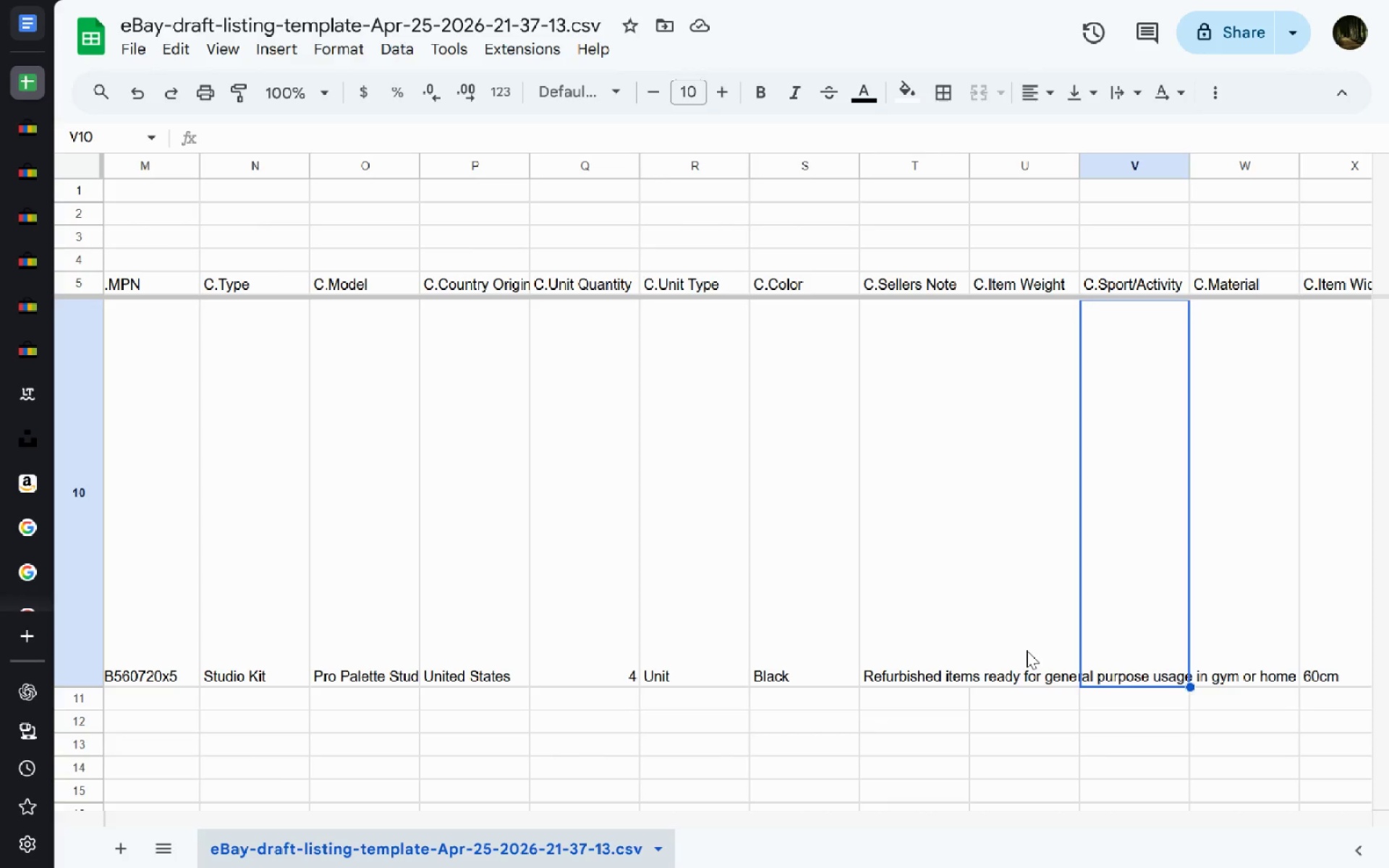 
double_click([1027, 650])
 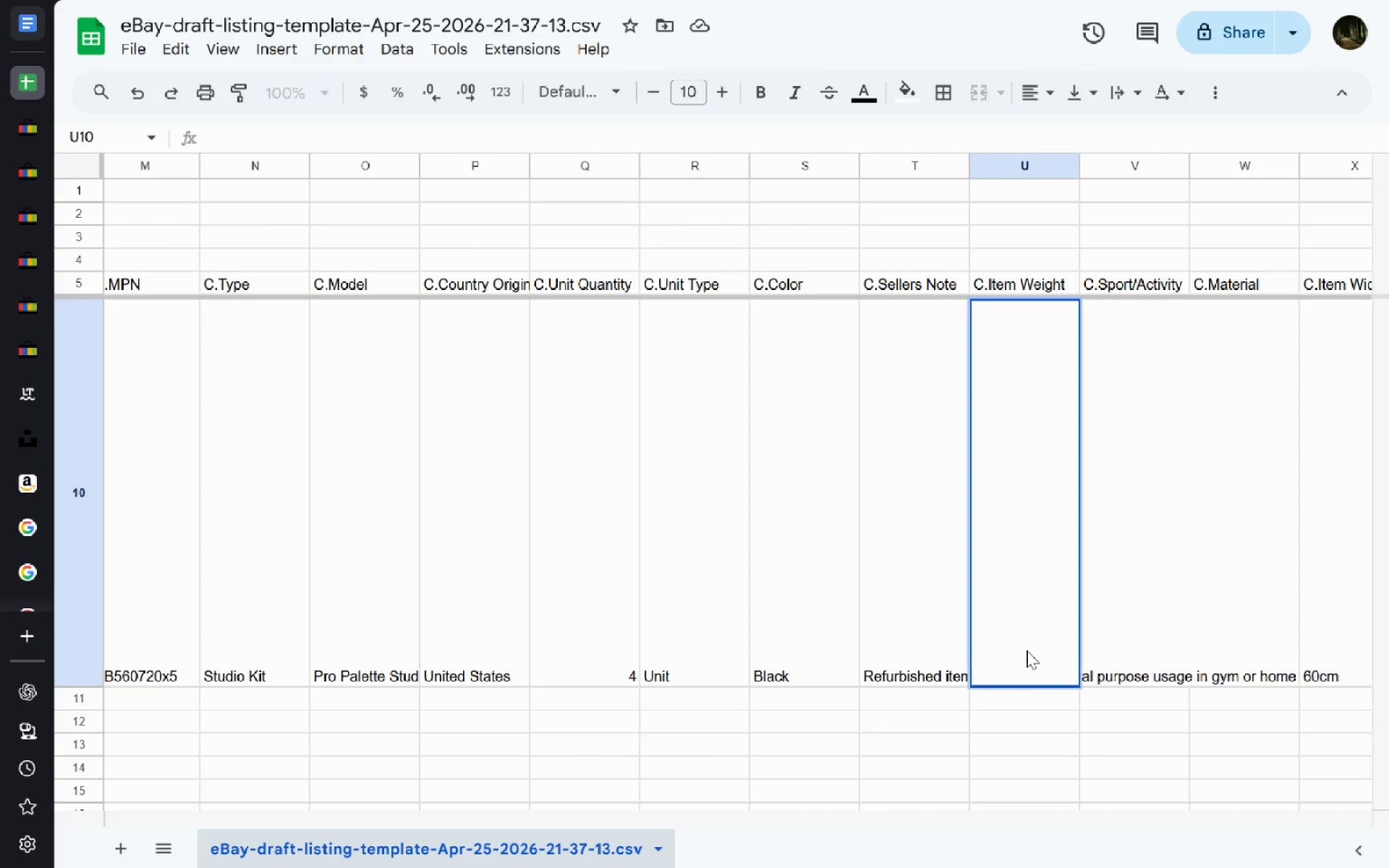 
double_click([1027, 650])
 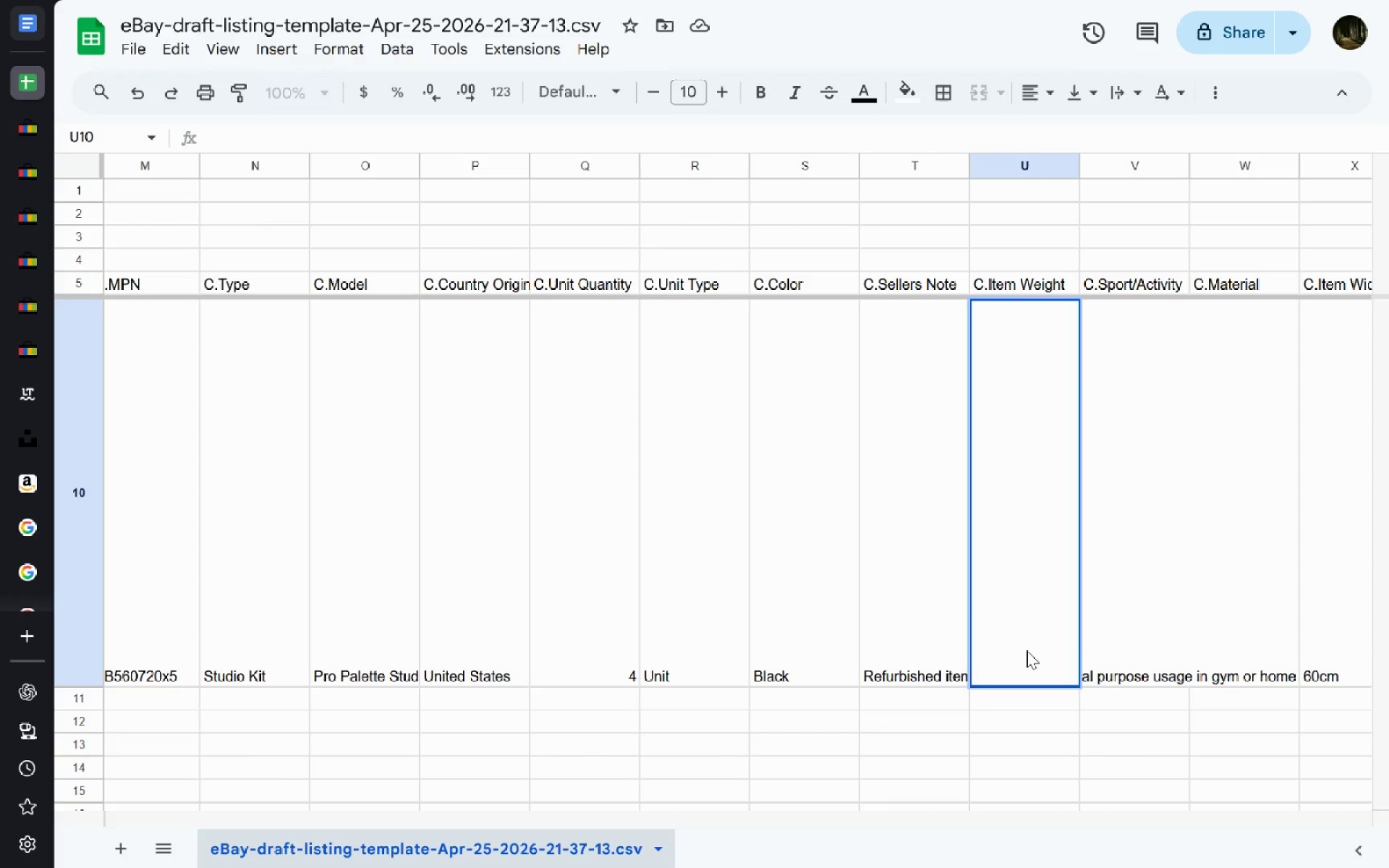 
type(50)
 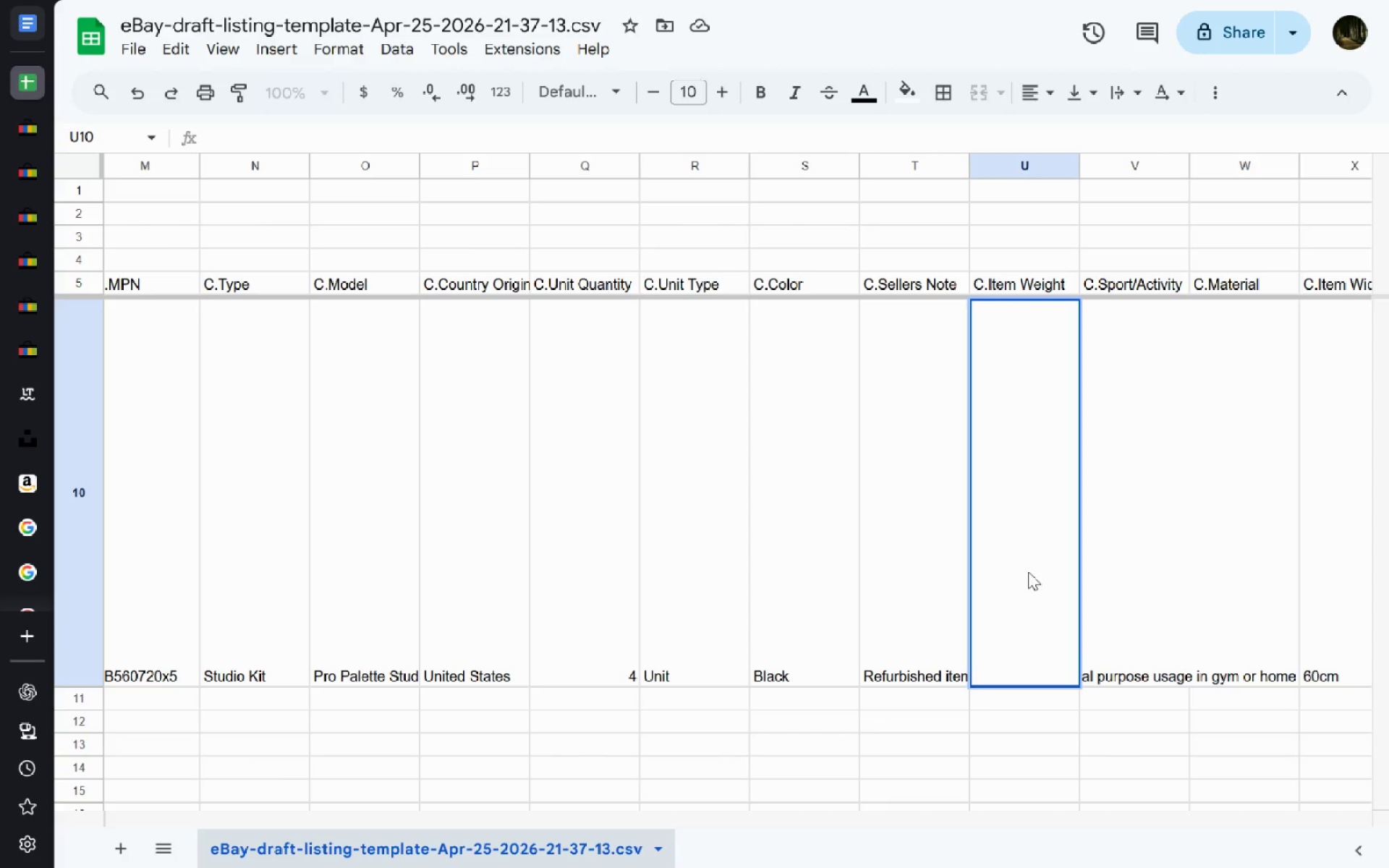 
double_click([1028, 571])
 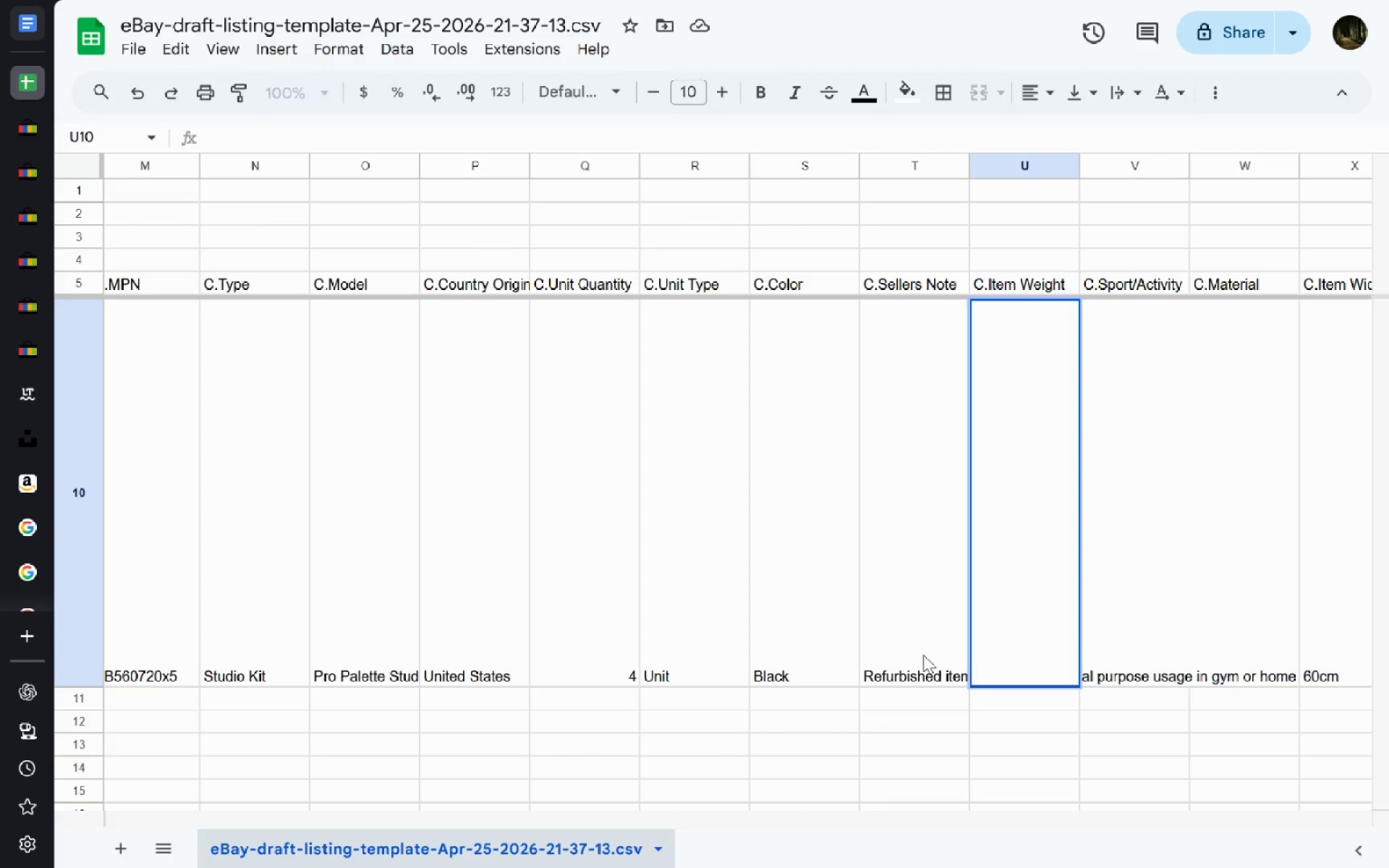 
left_click([923, 655])
 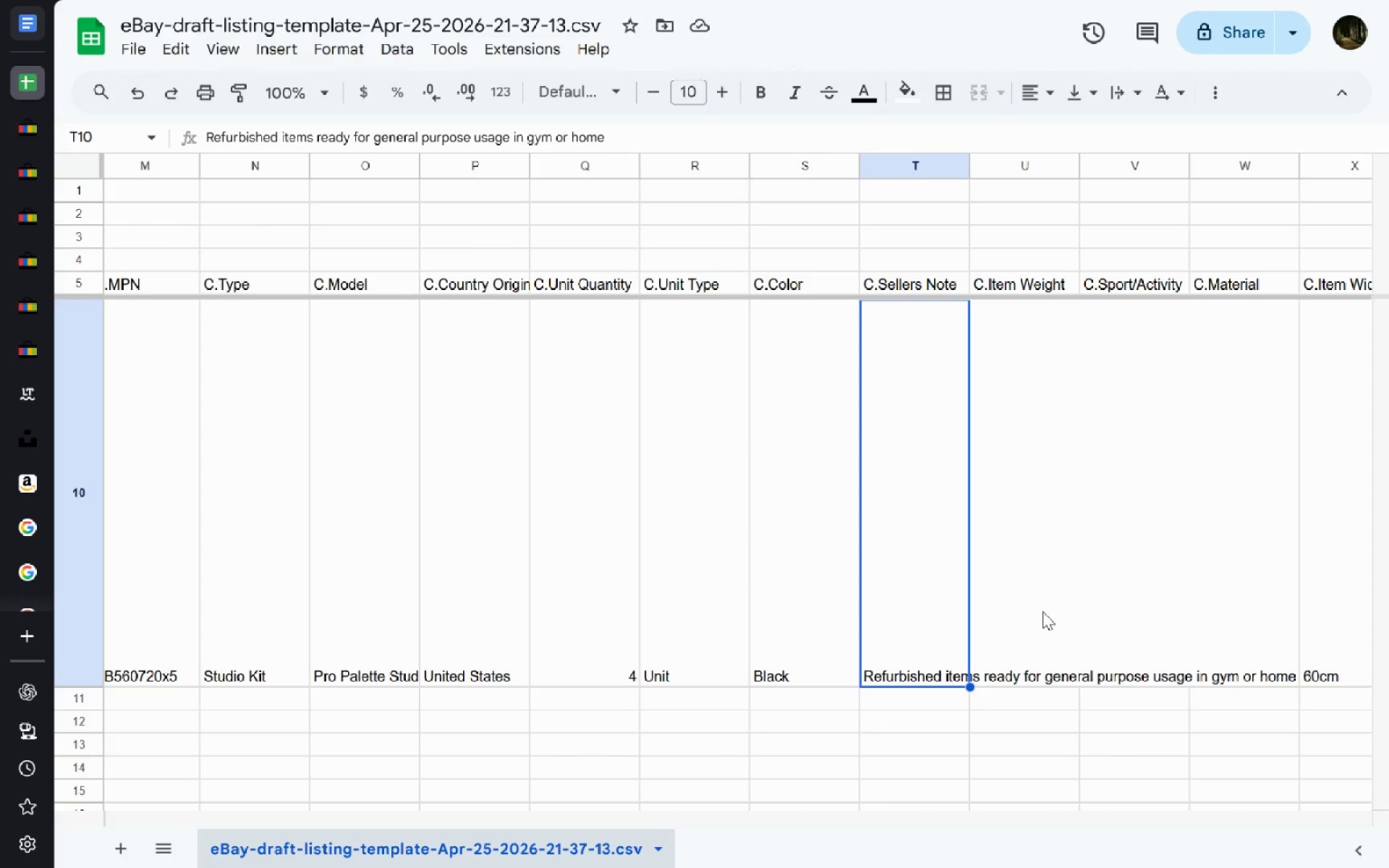 
double_click([1042, 611])
 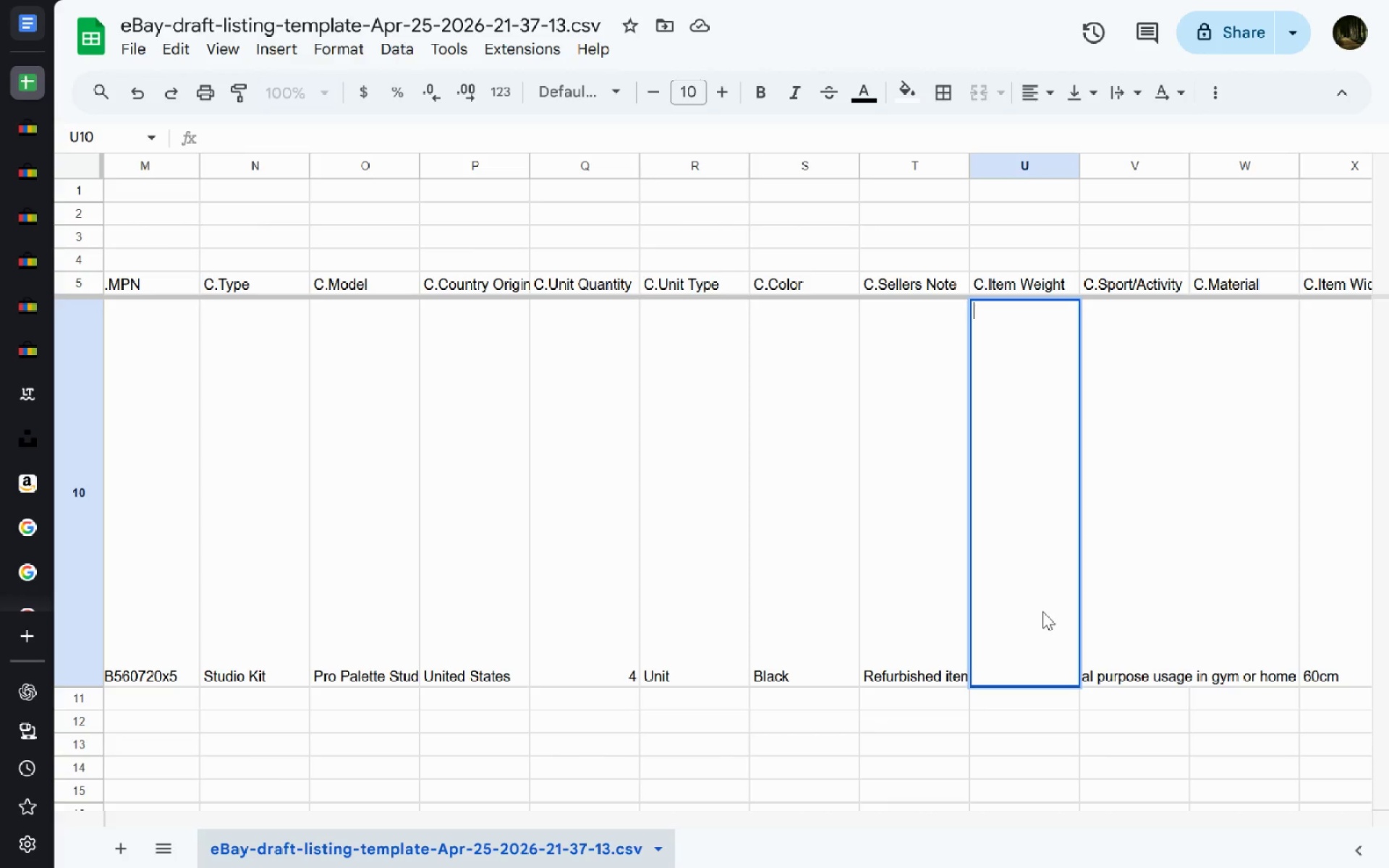 
key(5)
 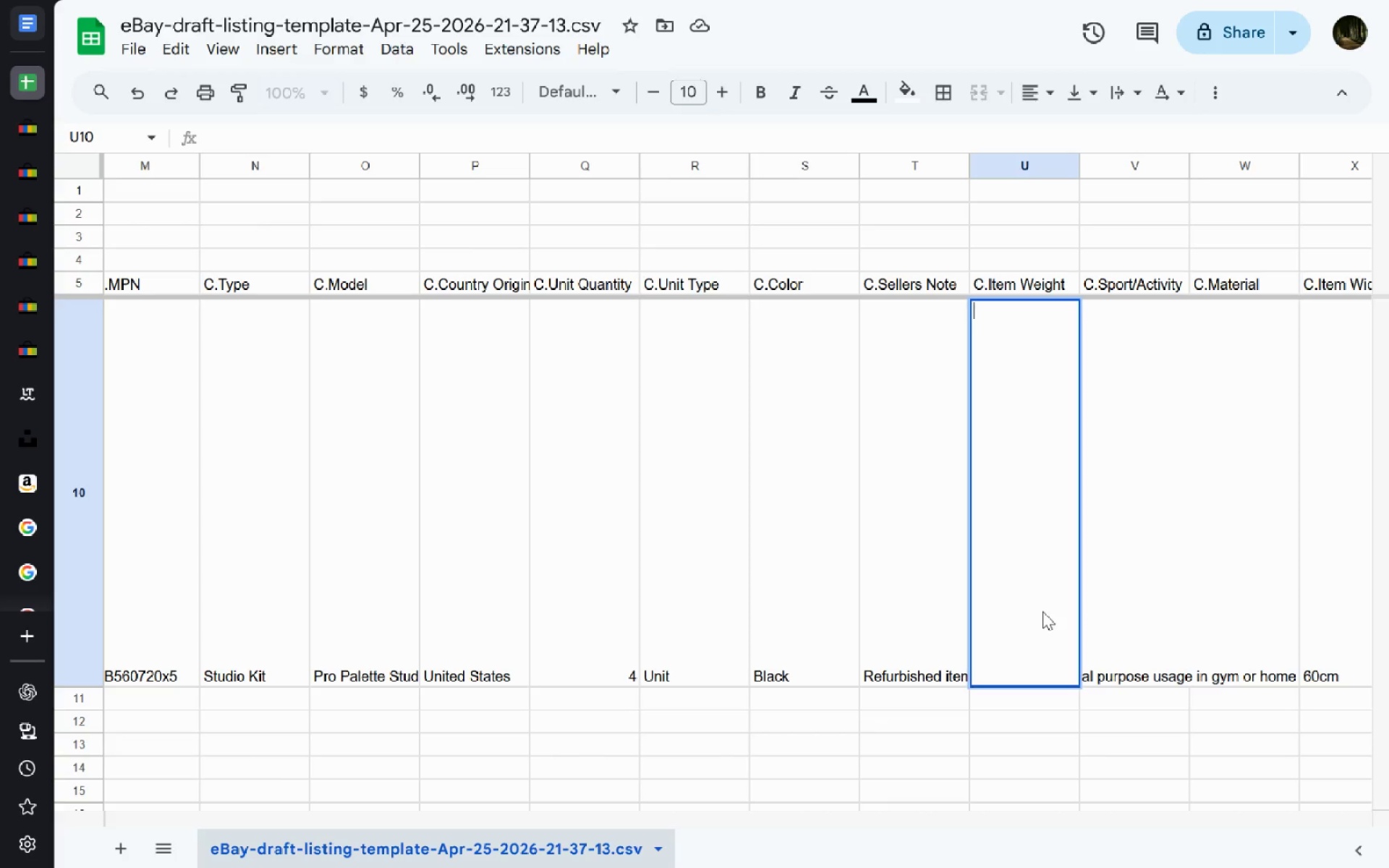 
double_click([1042, 611])
 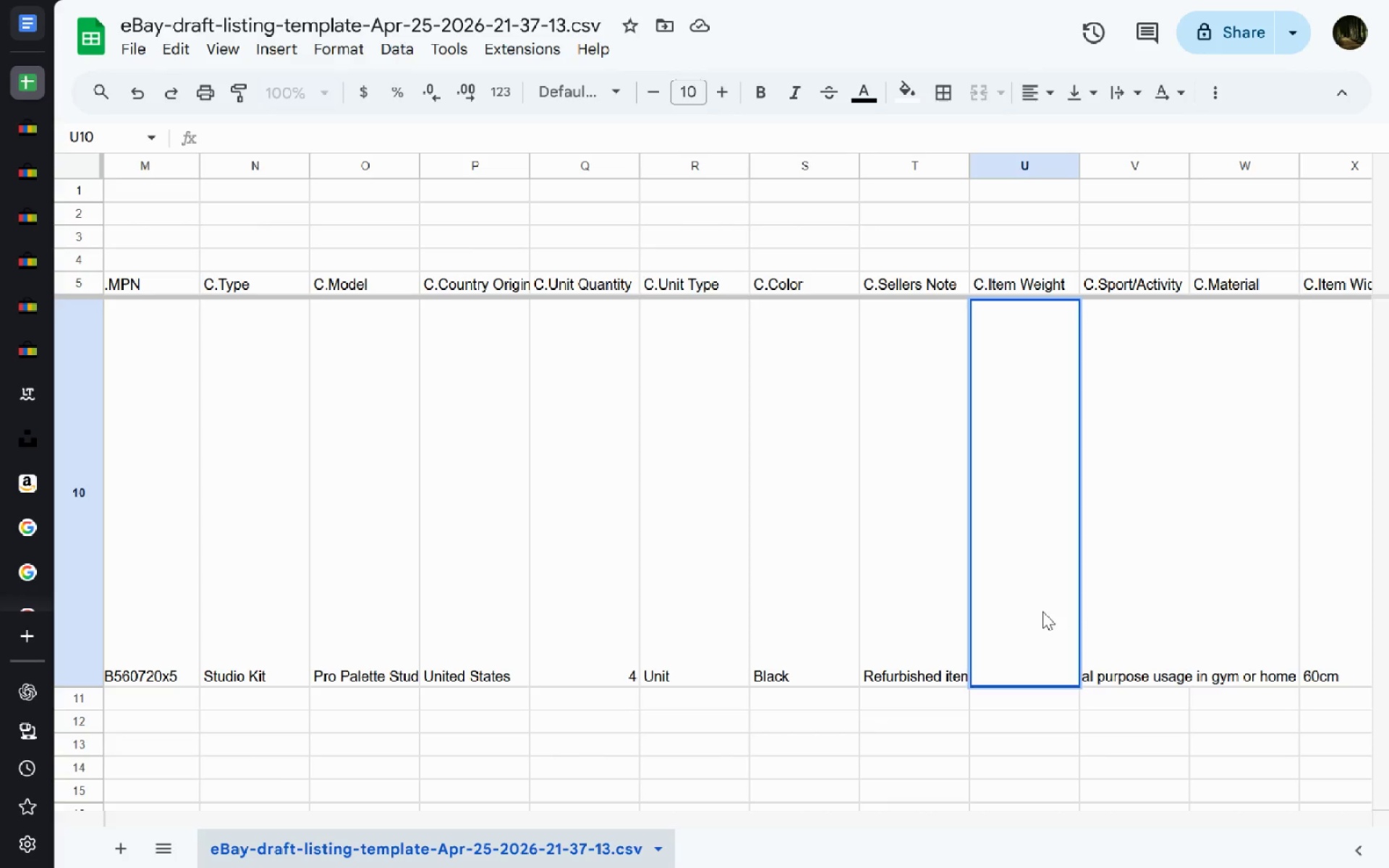 
key(5)
 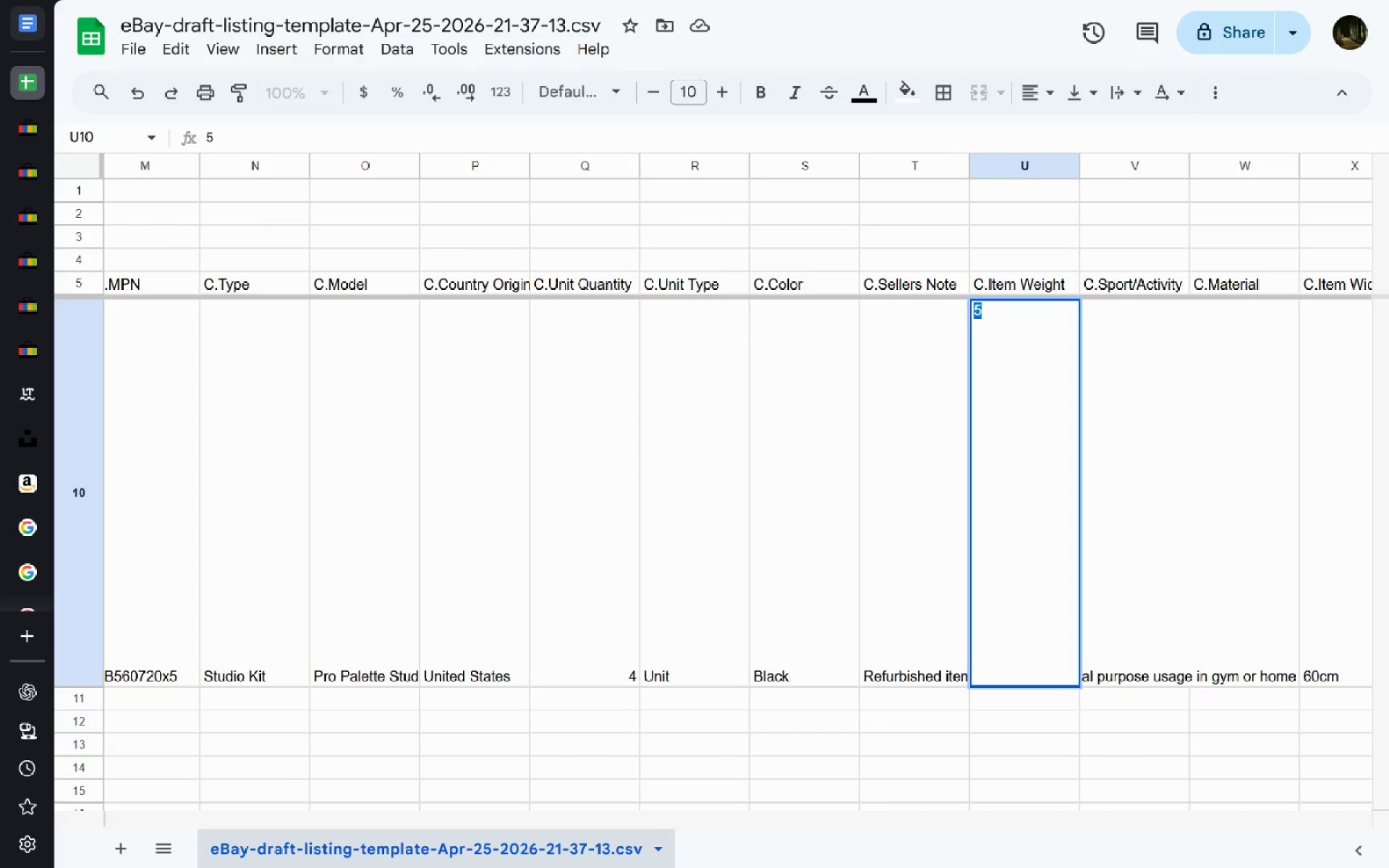 
wait(5.31)
 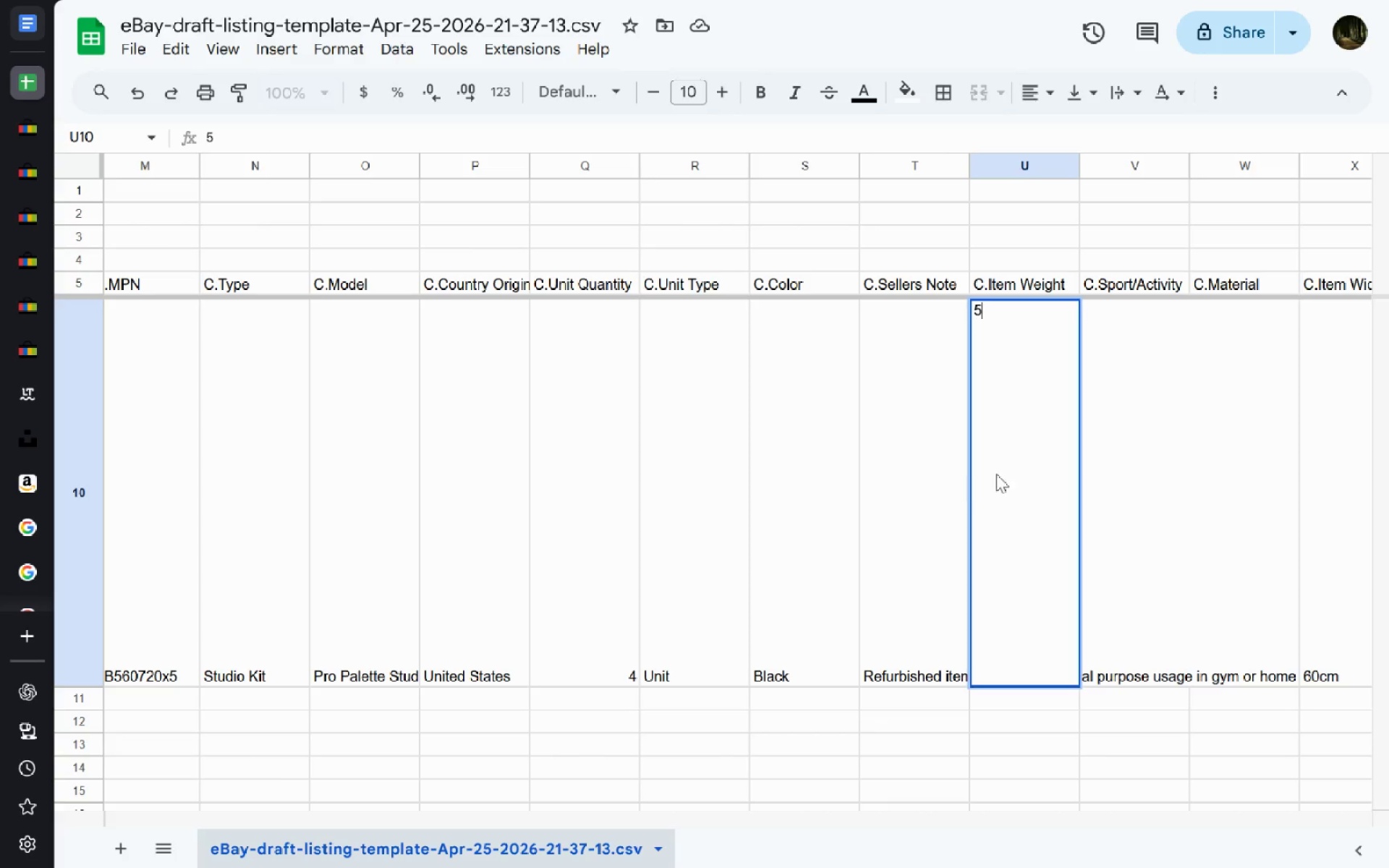 
left_click([1018, 331])
 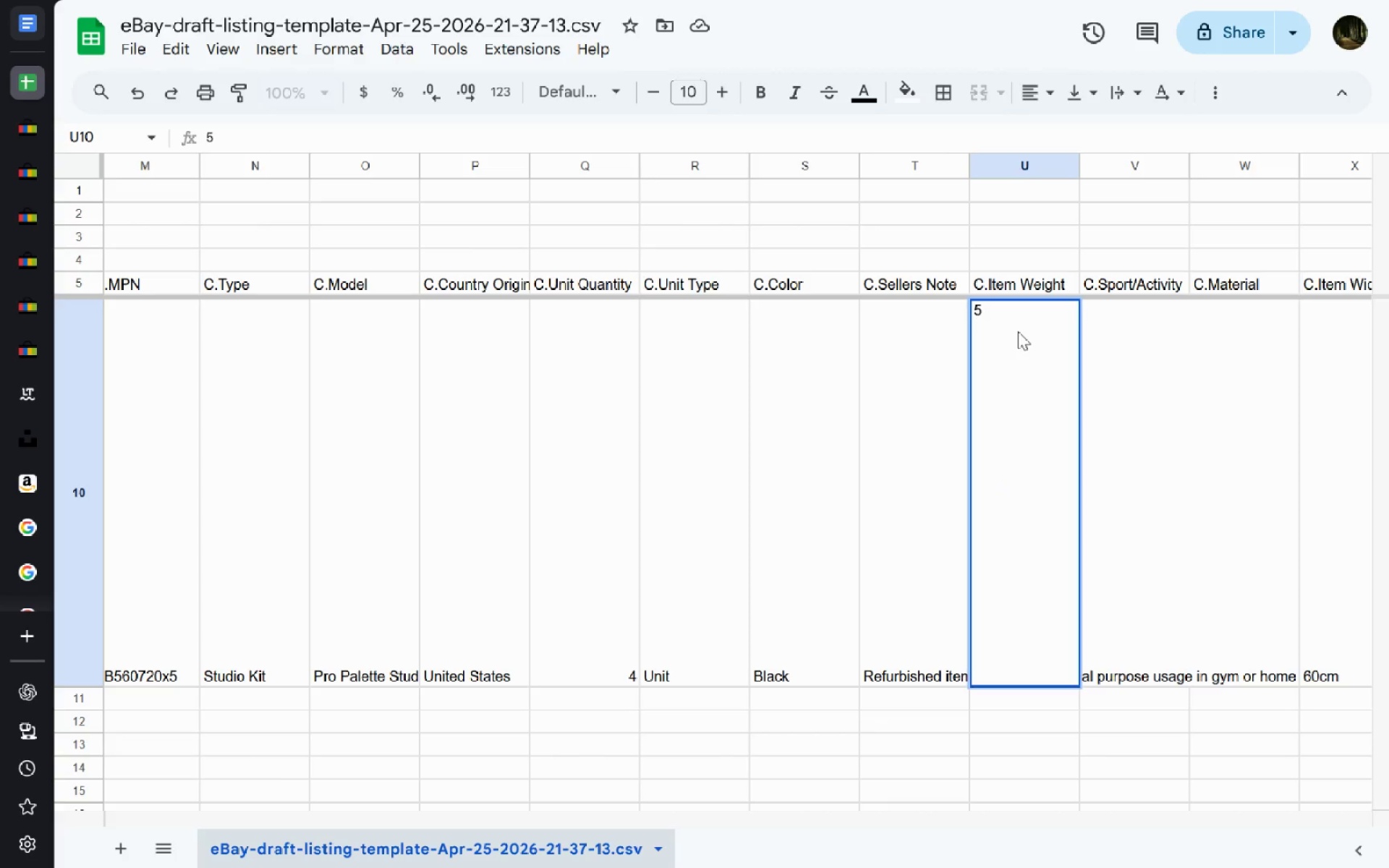 
double_click([1018, 331])
 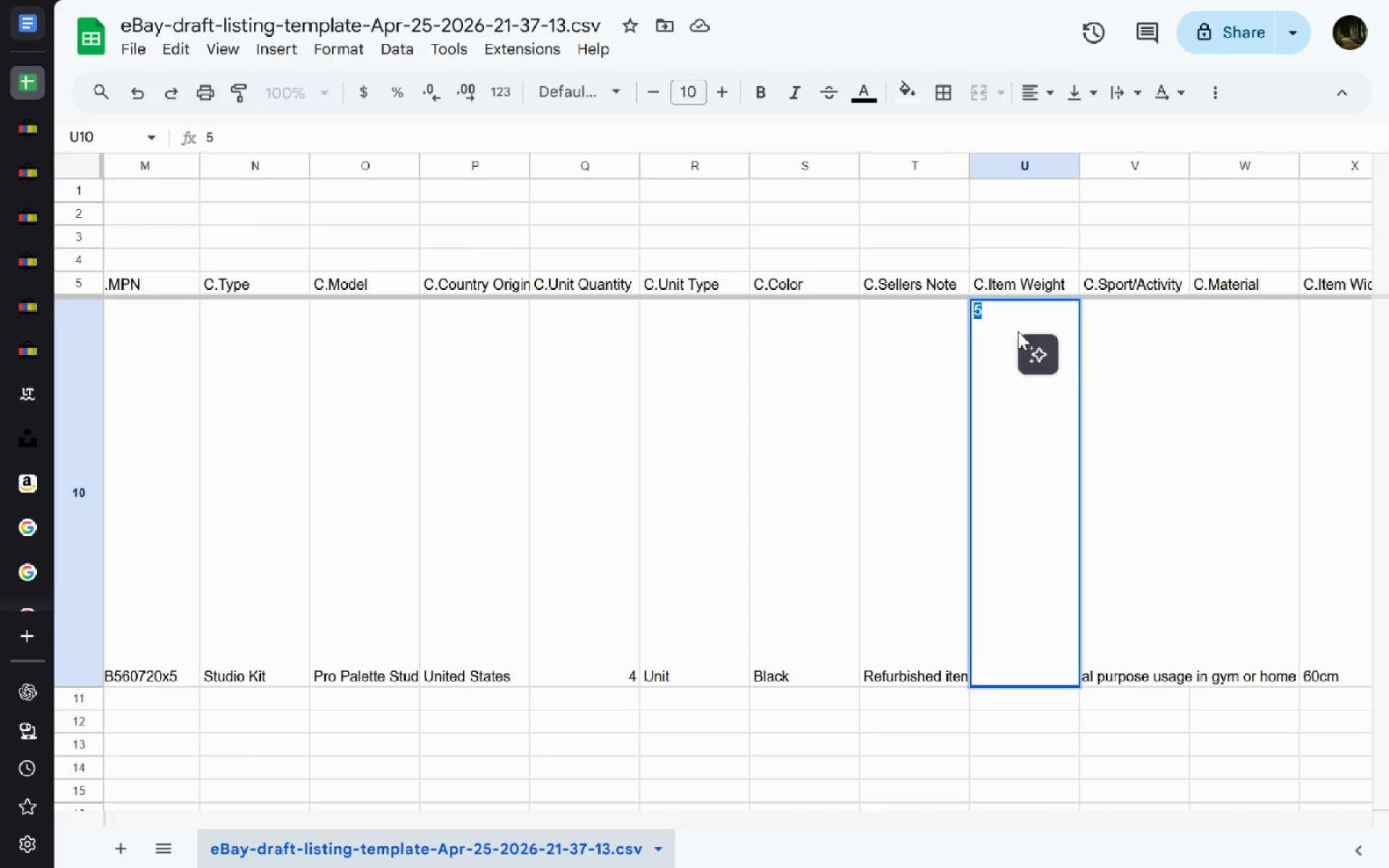 
type(500)
 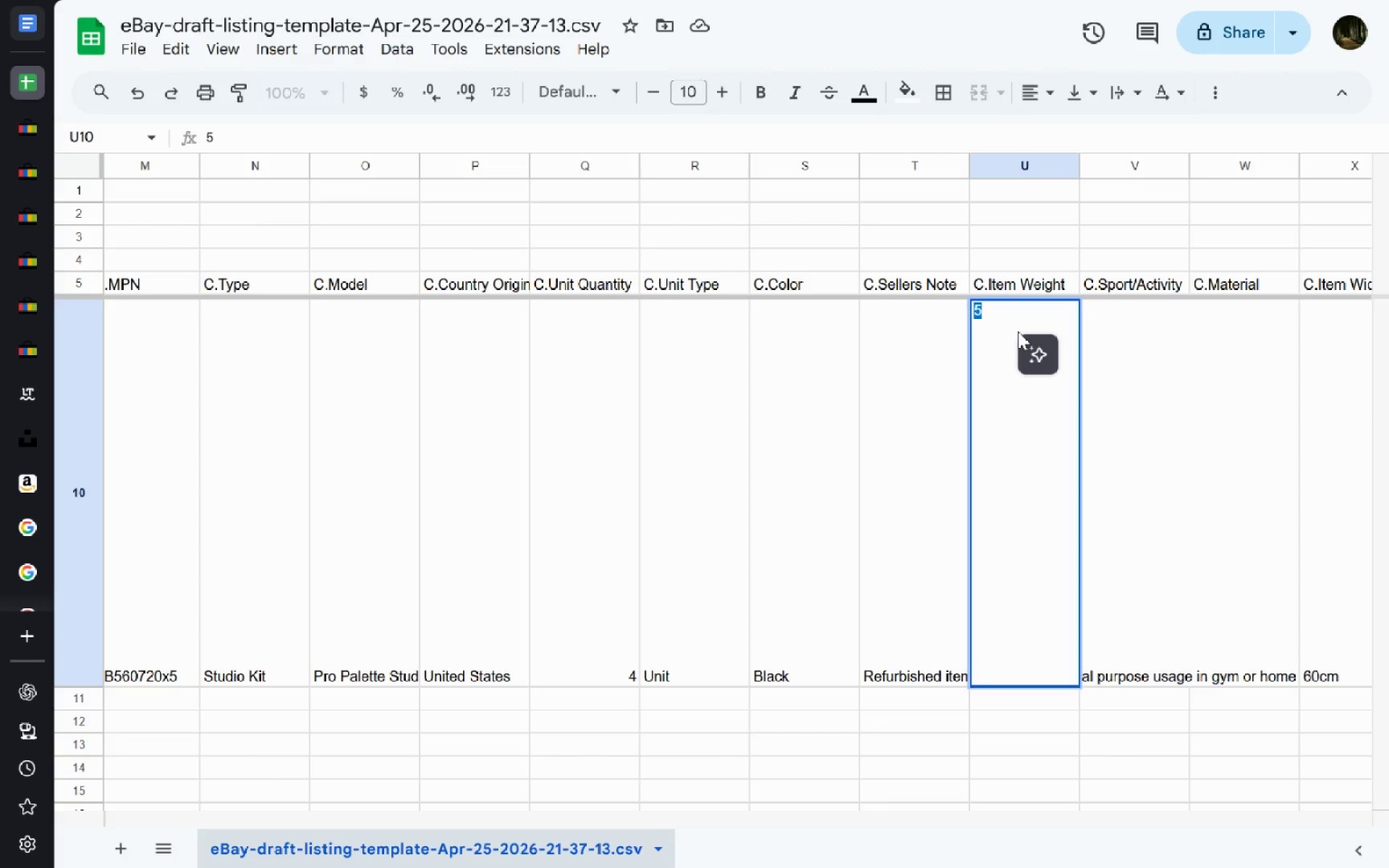 
key(Meta+Space)
 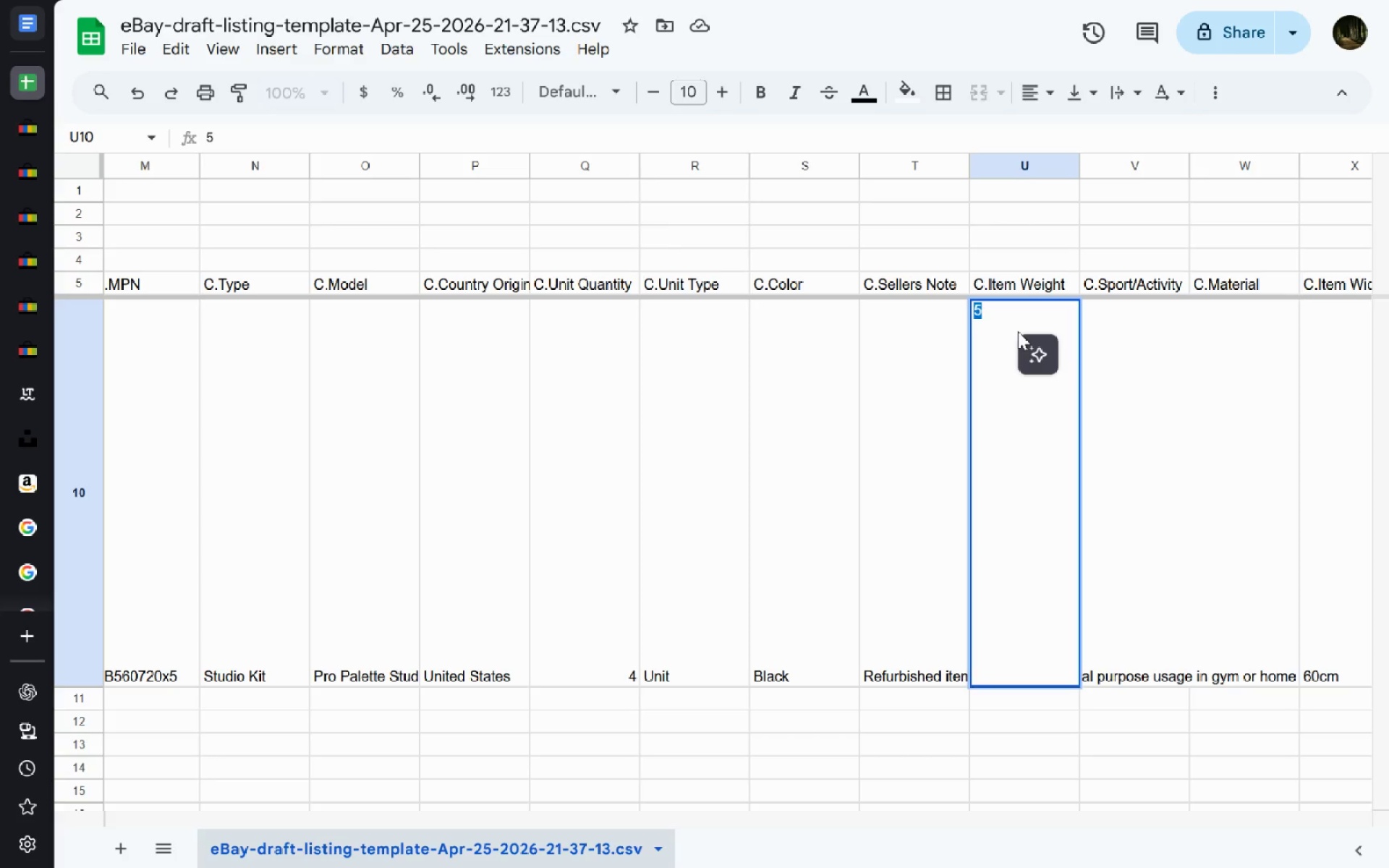 
key(Meta+Space)
 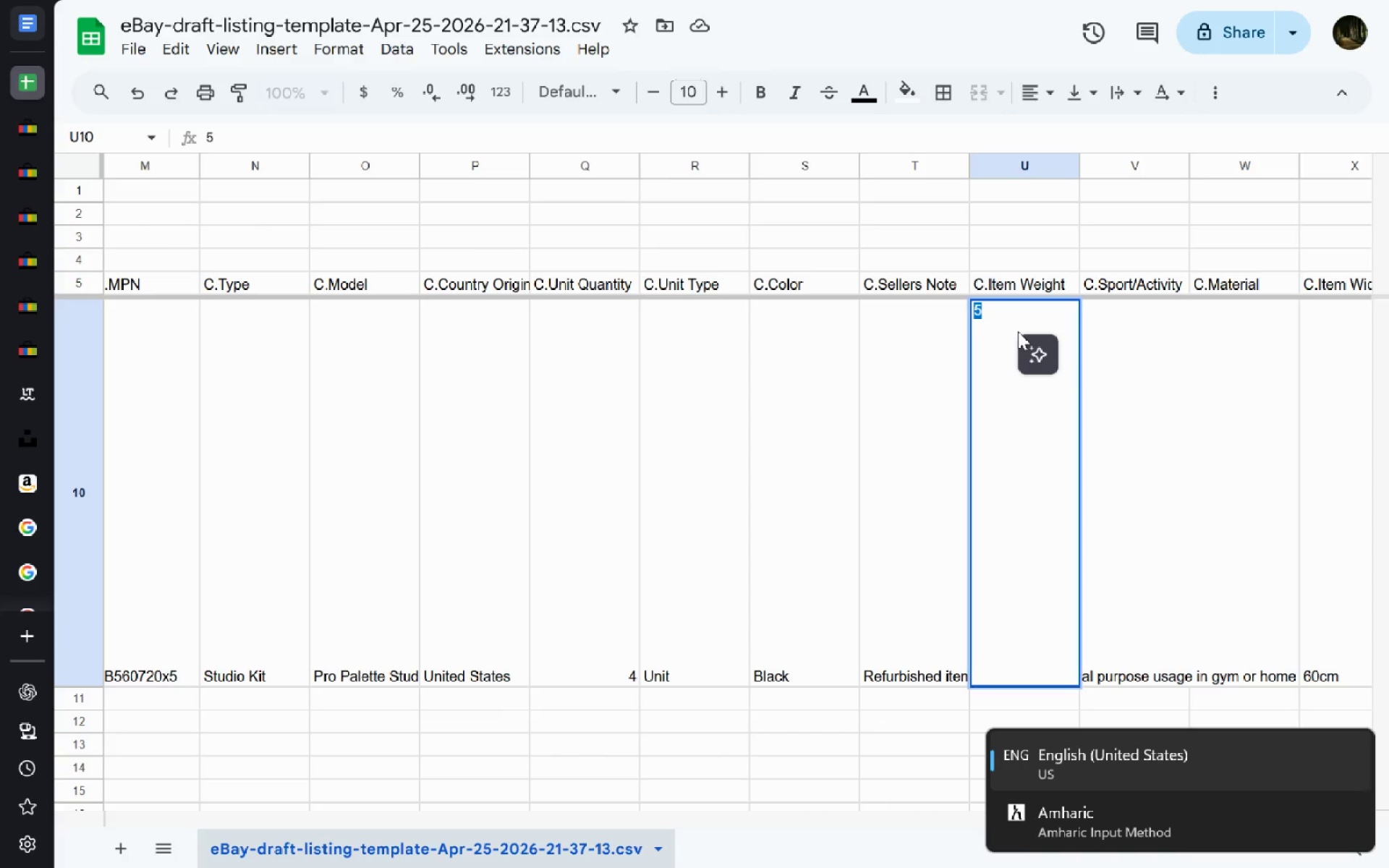 
key(Meta+Space)
 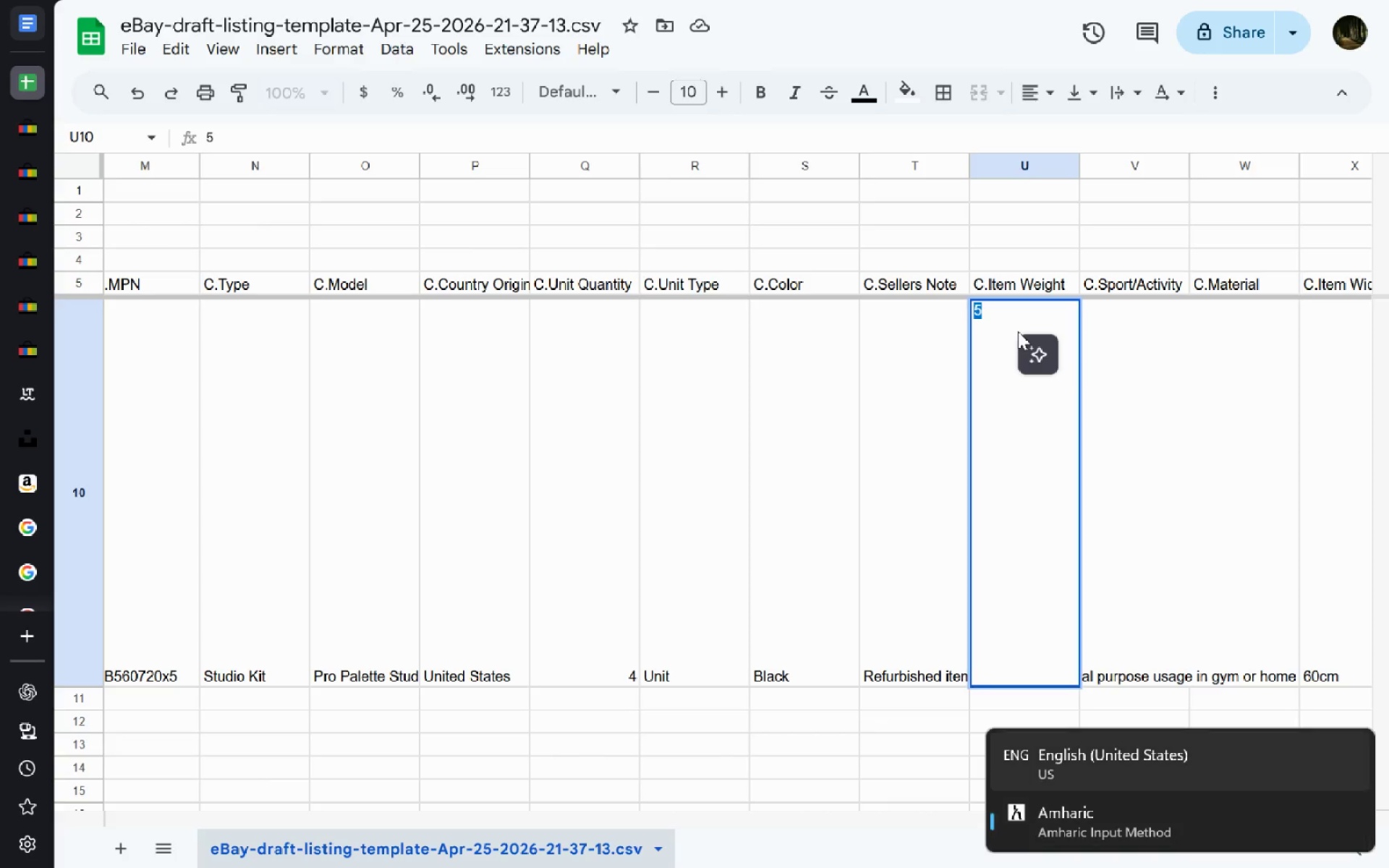 
key(Meta+Space)
 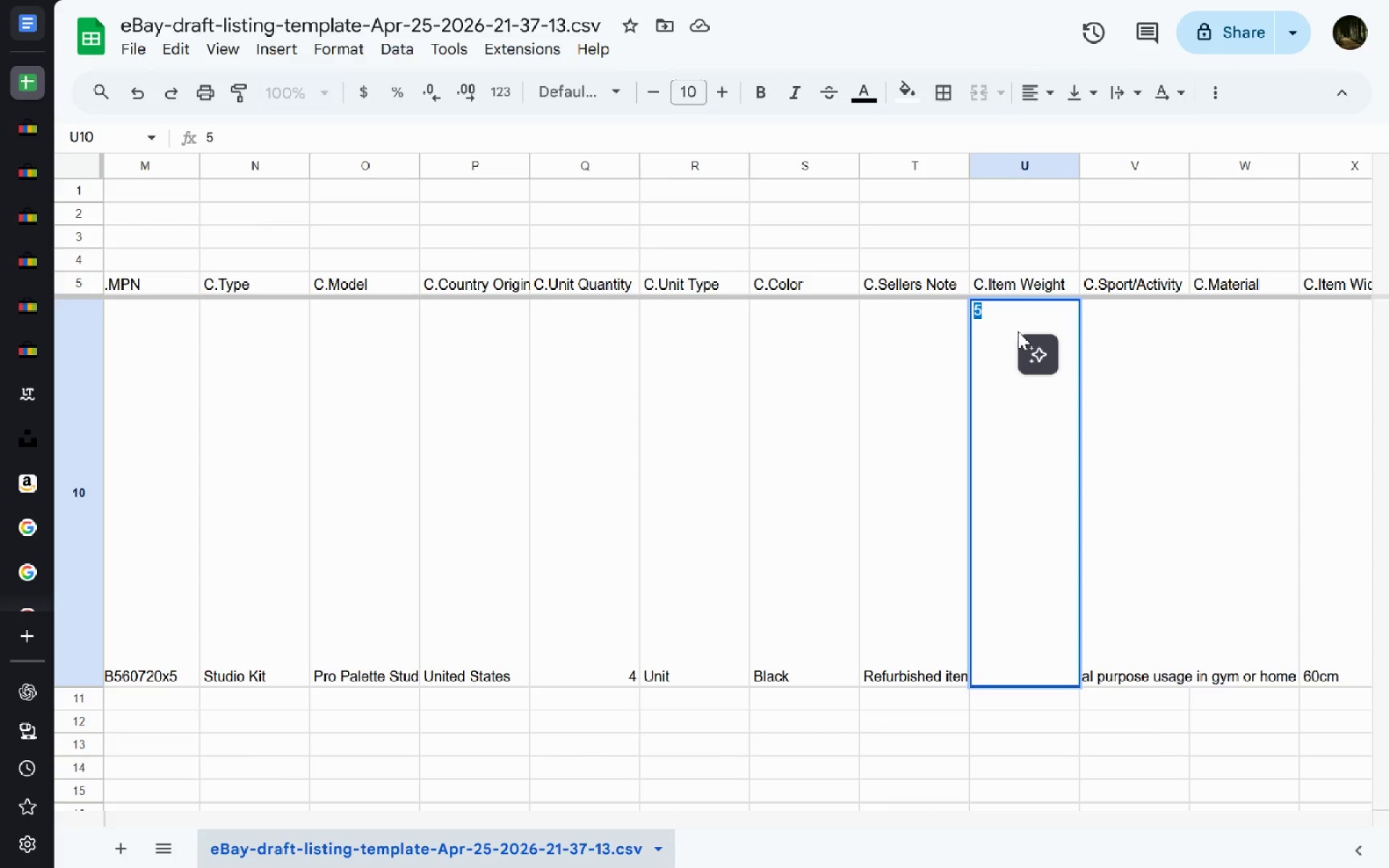 
key(0)
 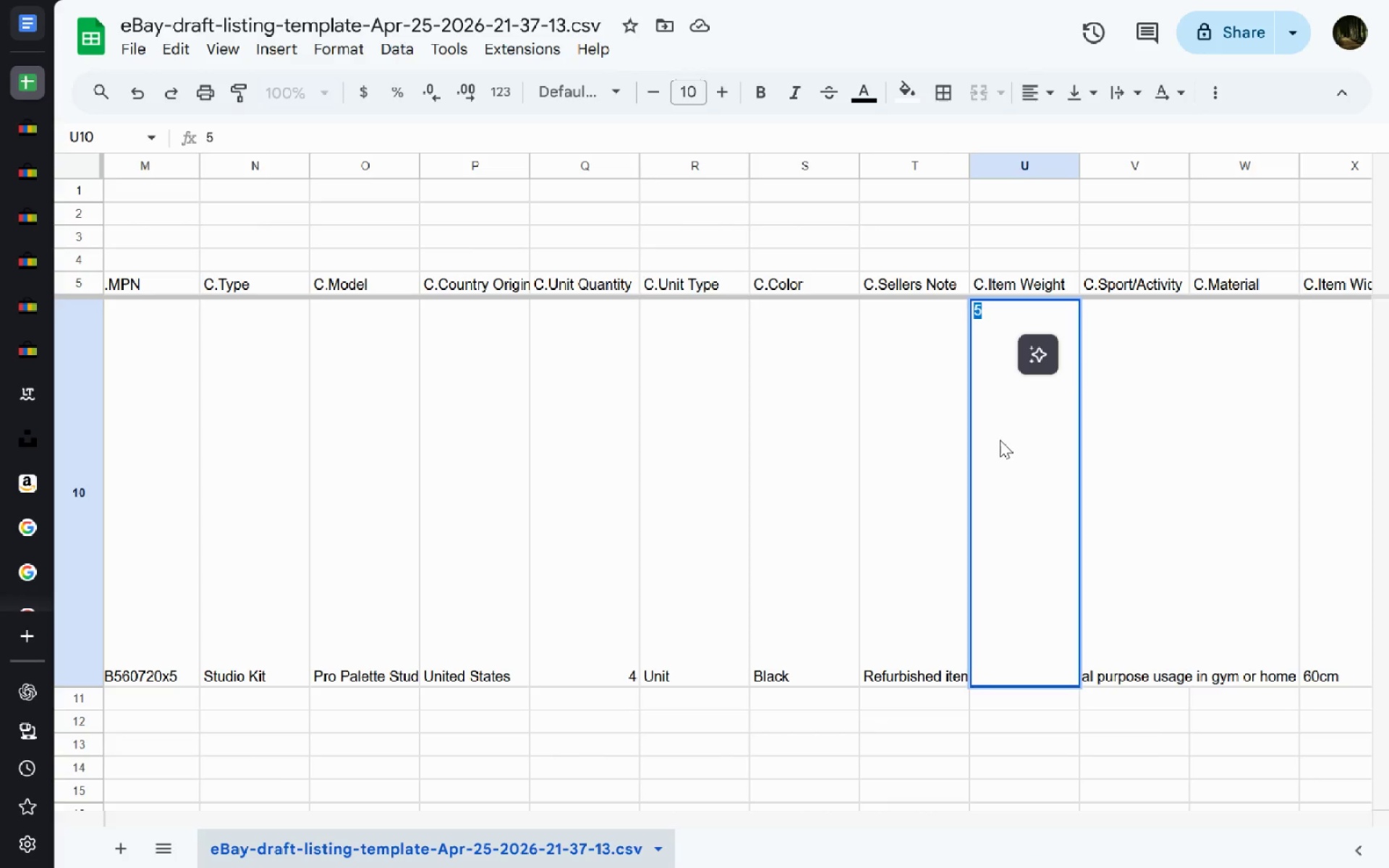 
left_click([998, 440])
 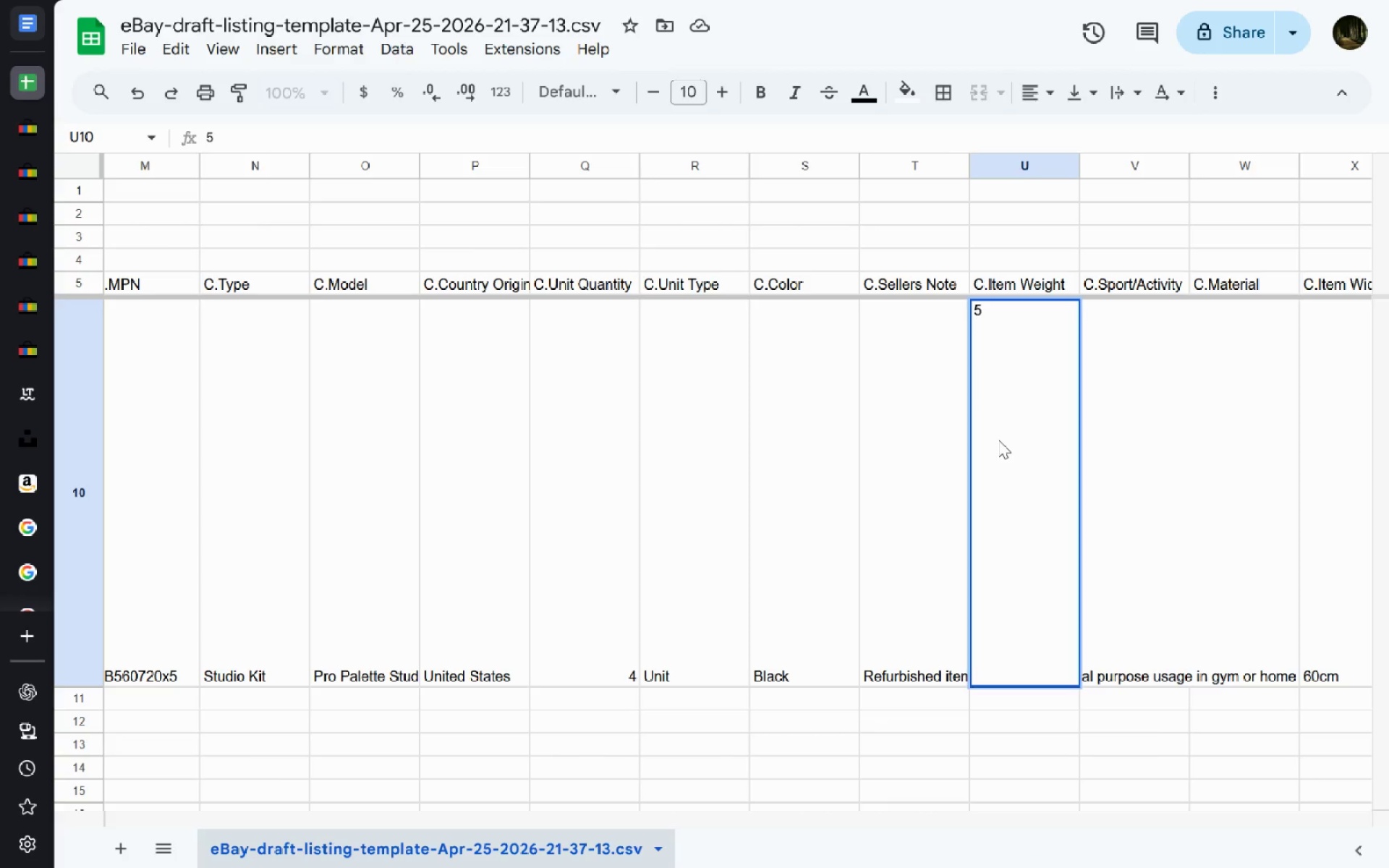 
wait(5.75)
 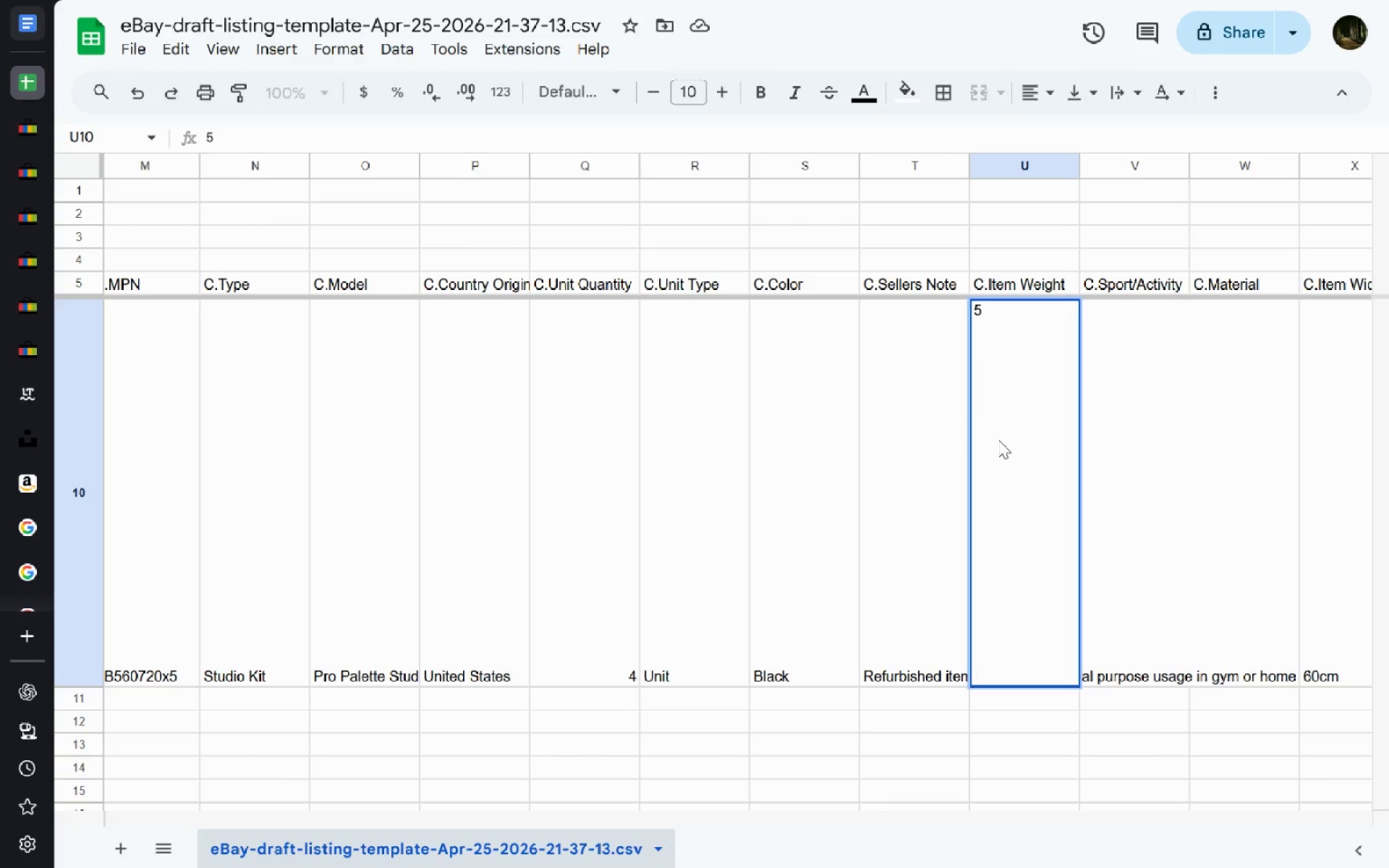 
double_click([991, 325])
 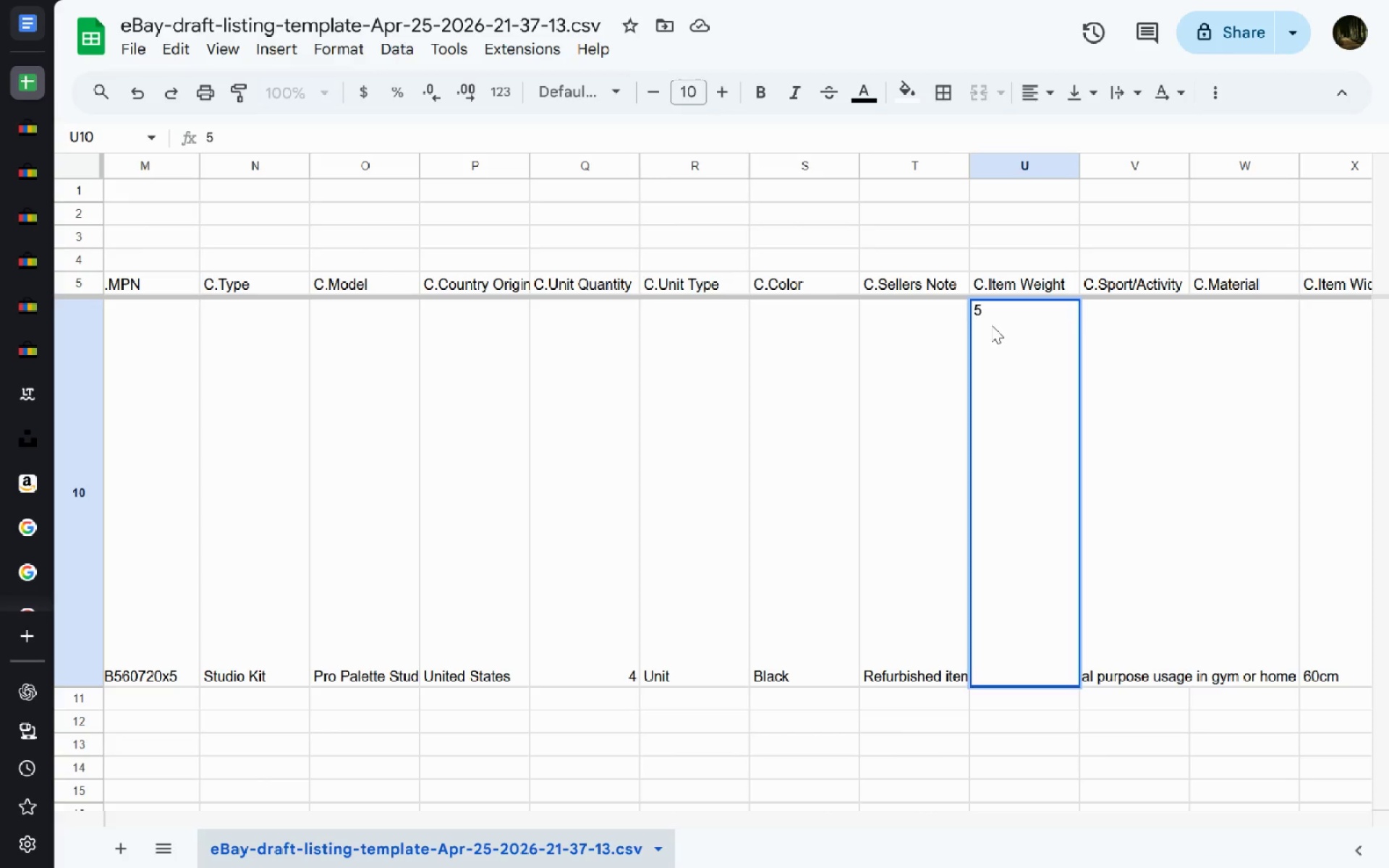 
double_click([991, 325])
 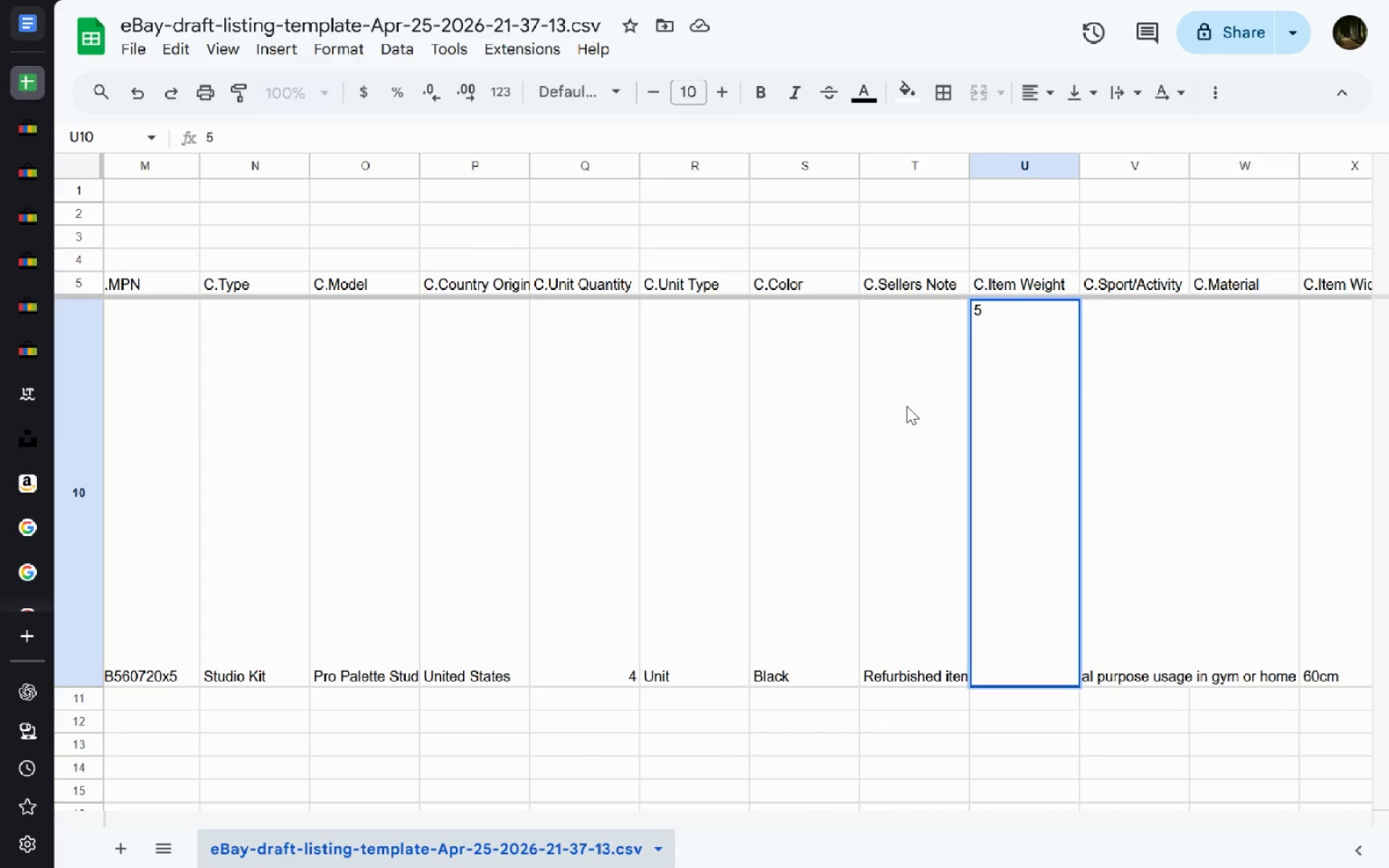 
left_click([906, 406])
 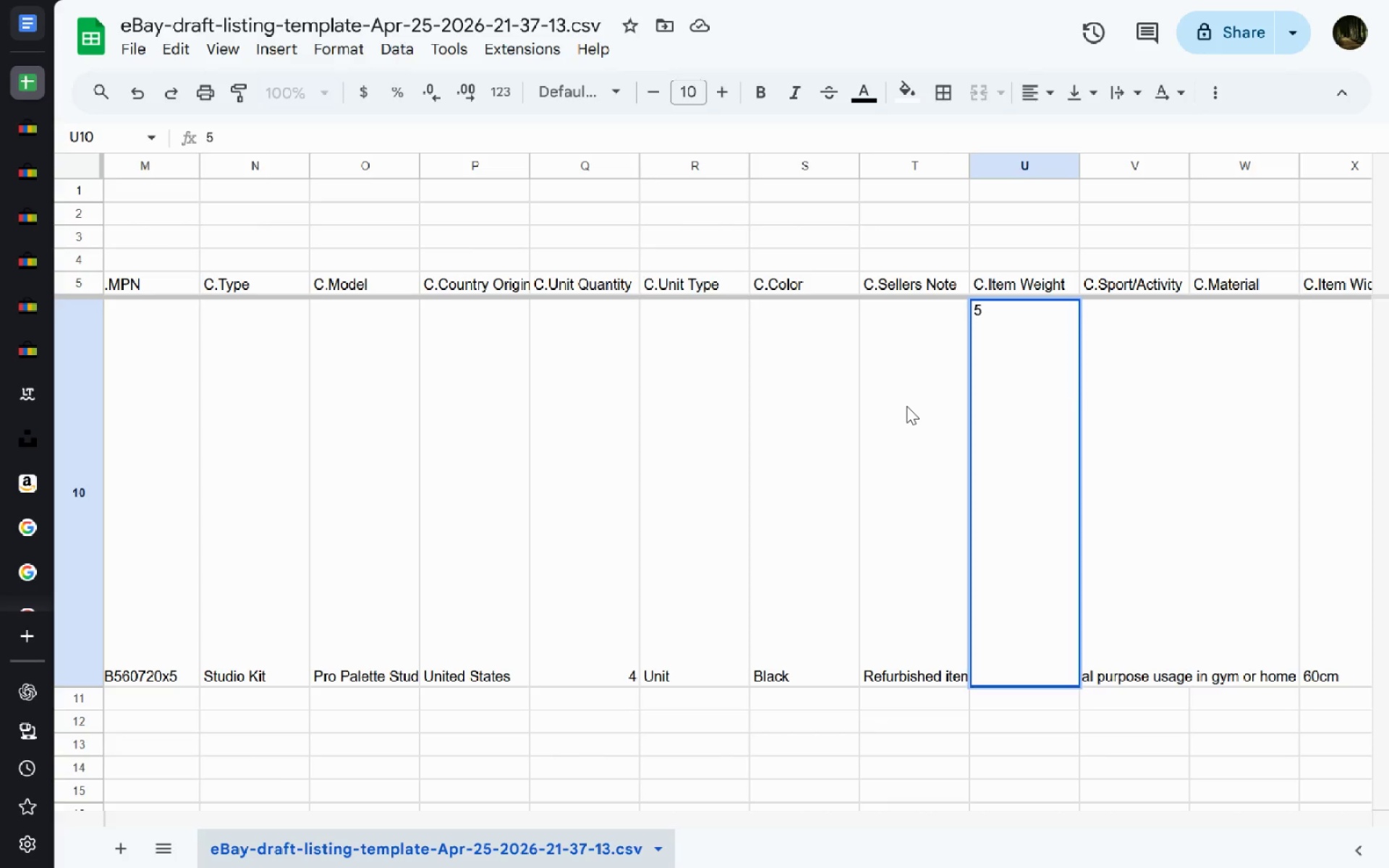 
key(Alt+AltLeft)
 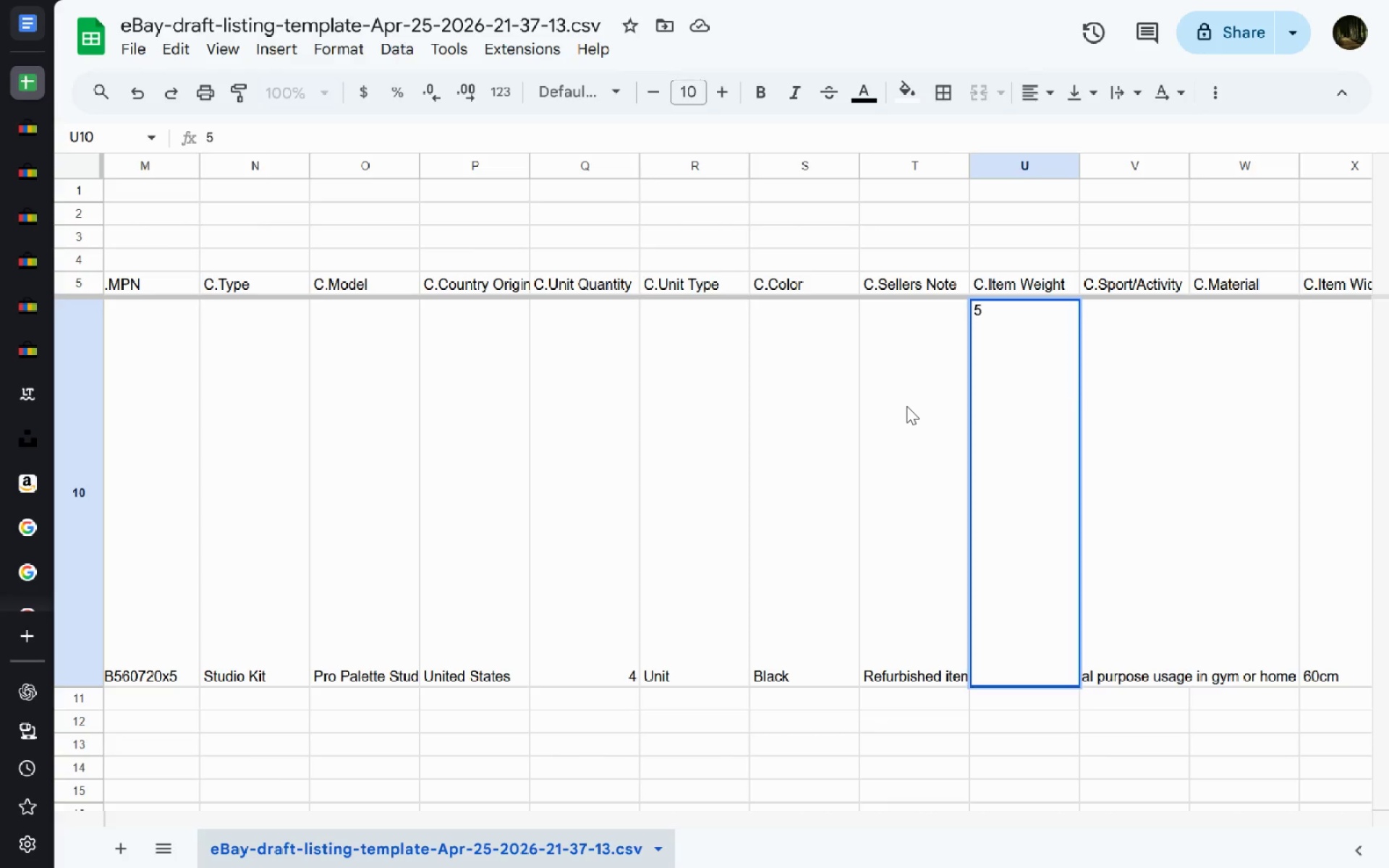 
key(Alt+Tab)
 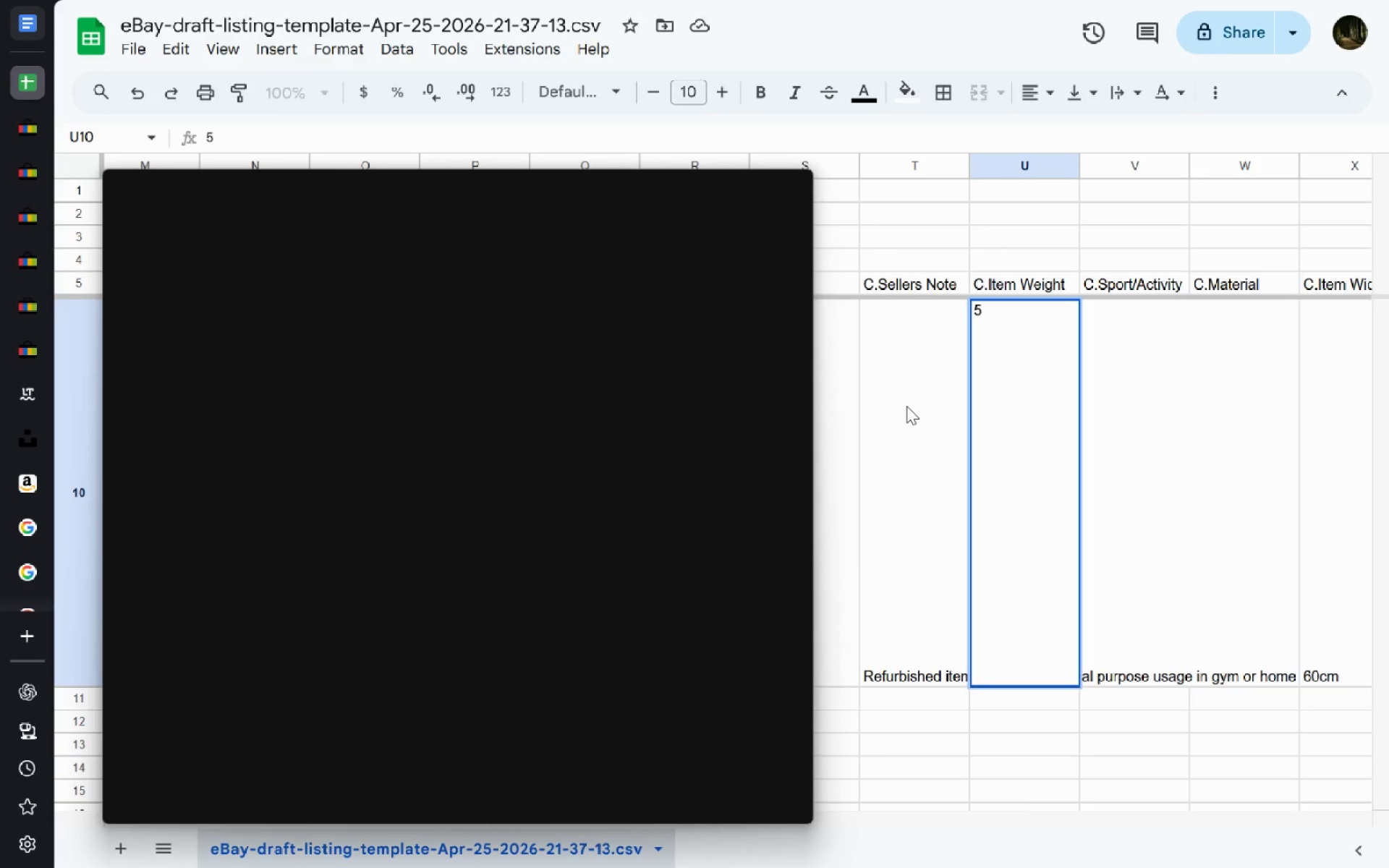 
key(Alt+AltLeft)
 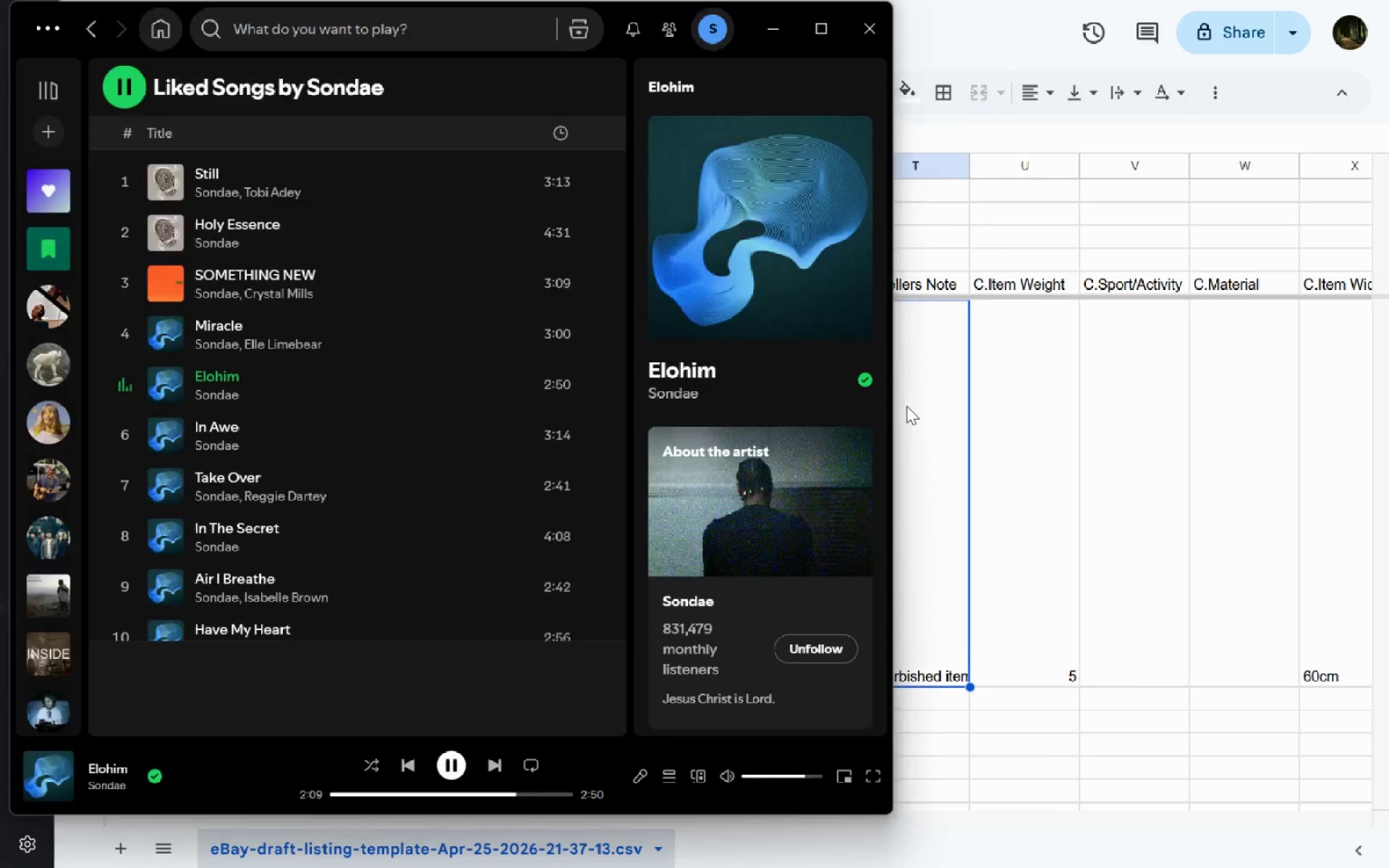 
key(Alt+Tab)
 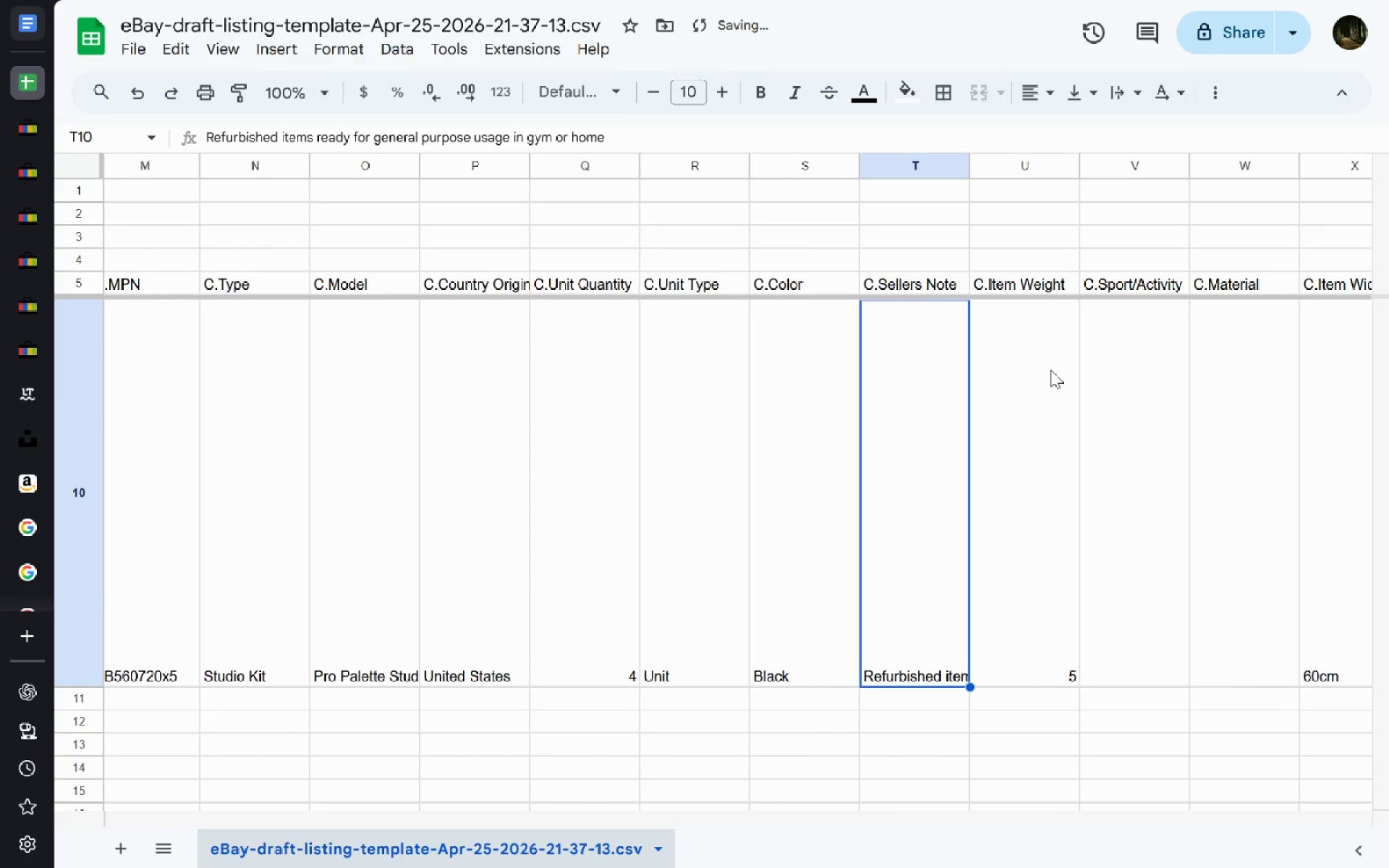 
double_click([1050, 370])
 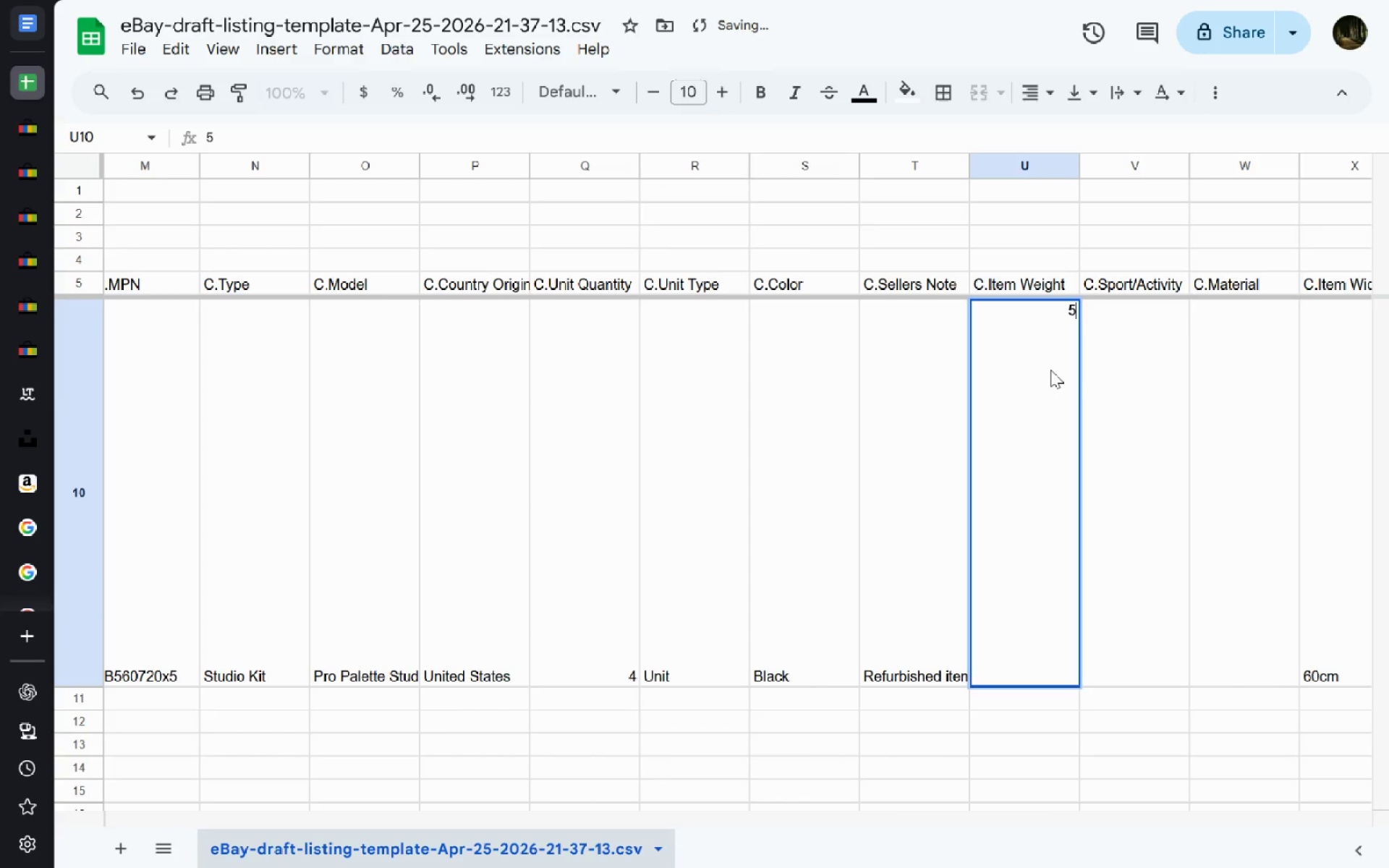 
left_click([1050, 370])
 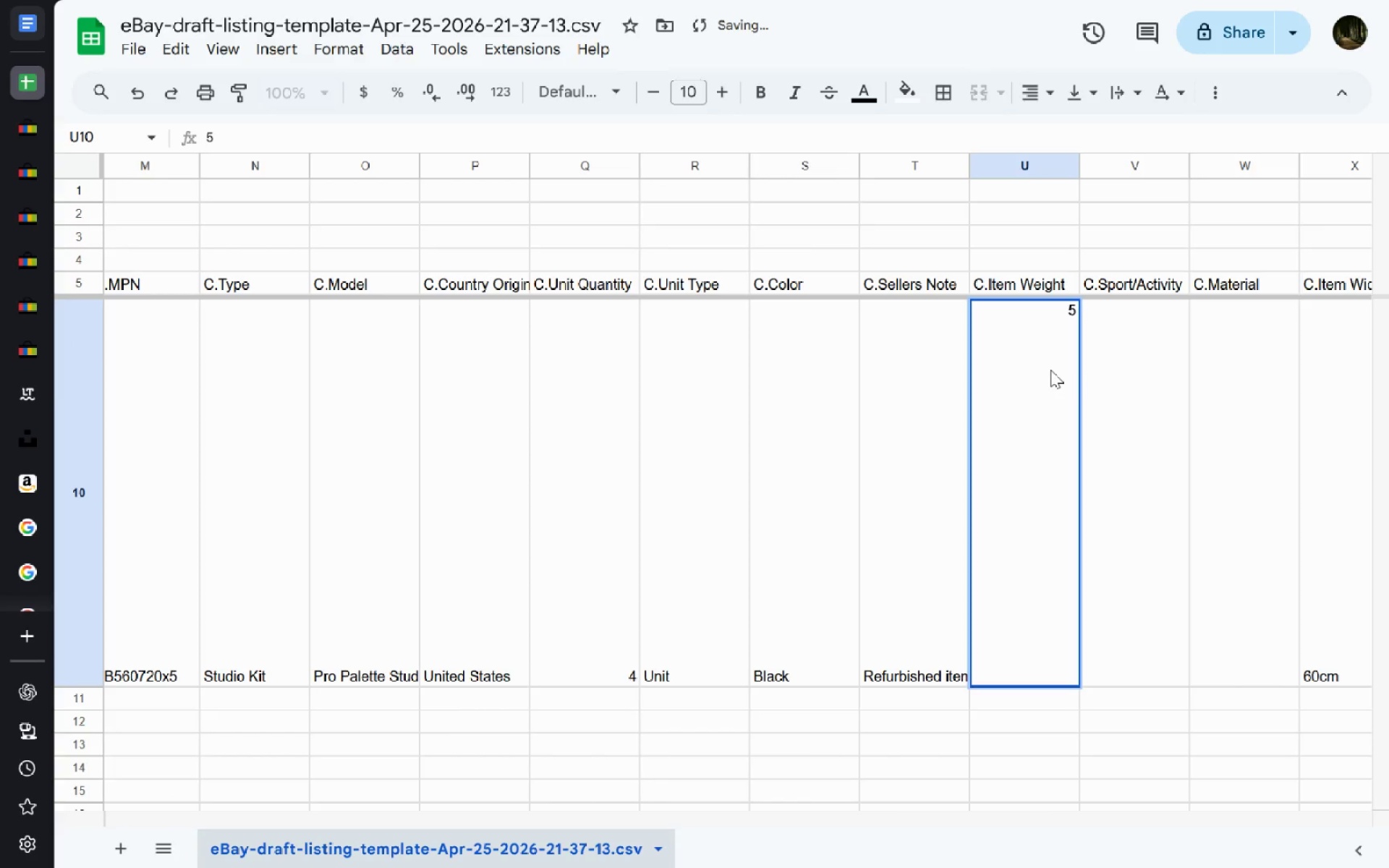 
key(O)
 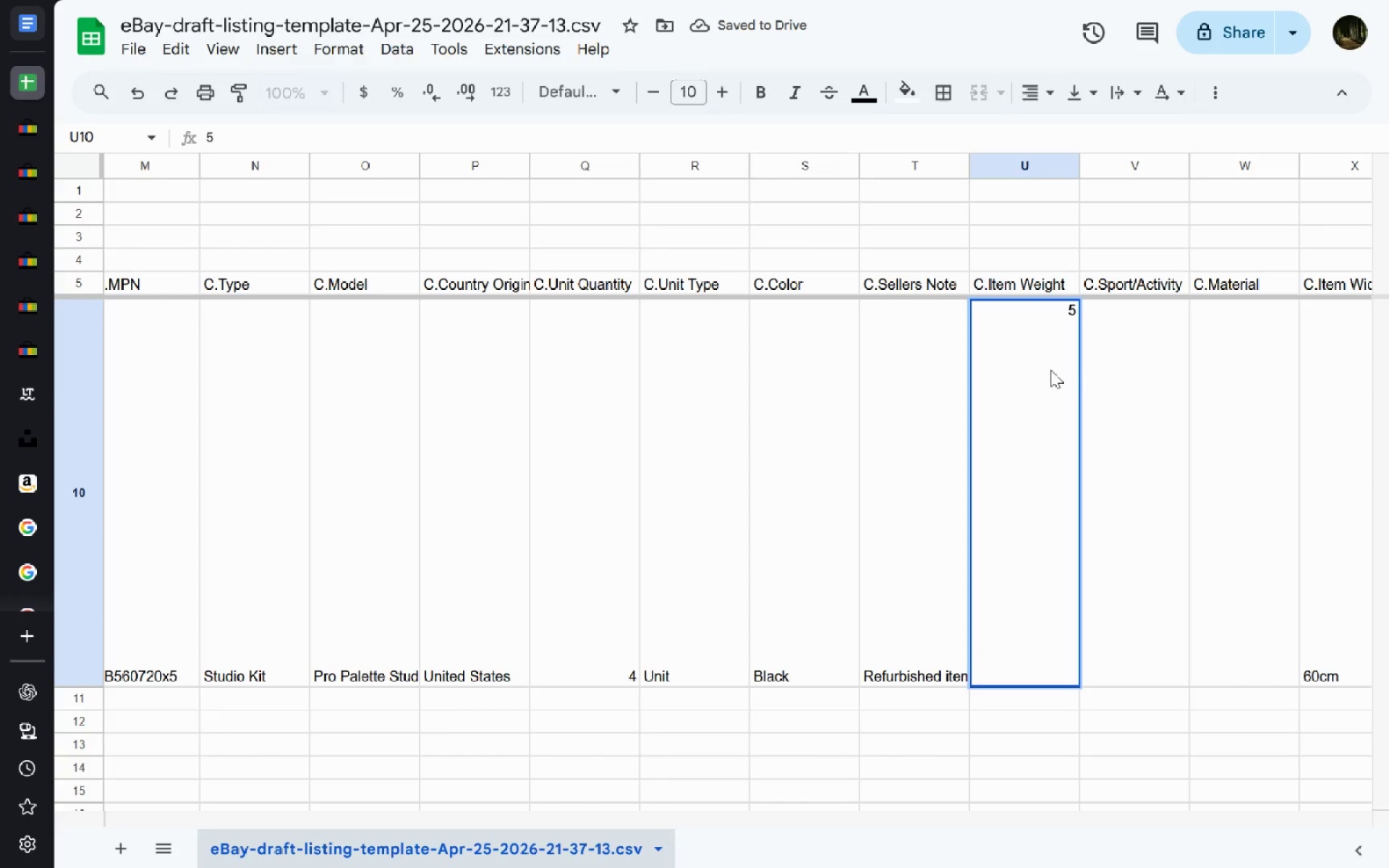 
key(Escape)